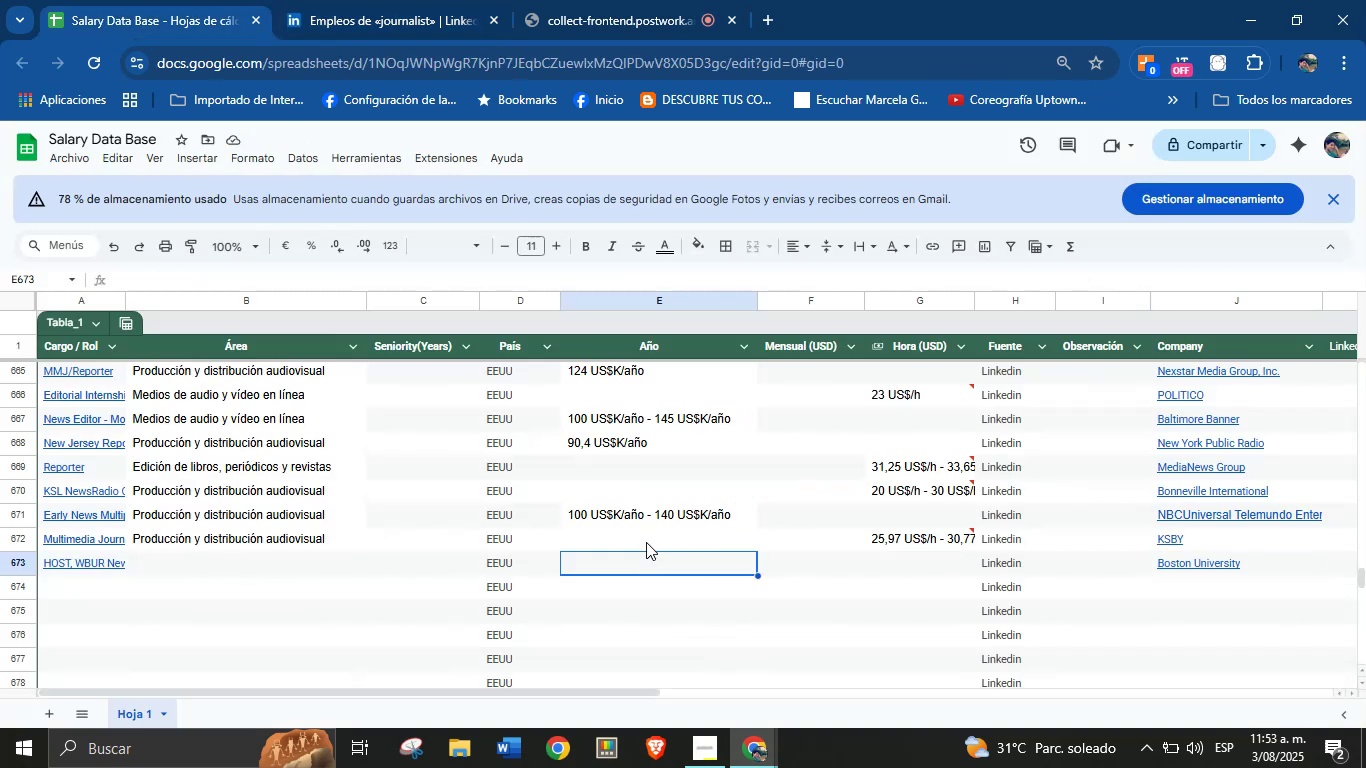 
key(Control+V)
 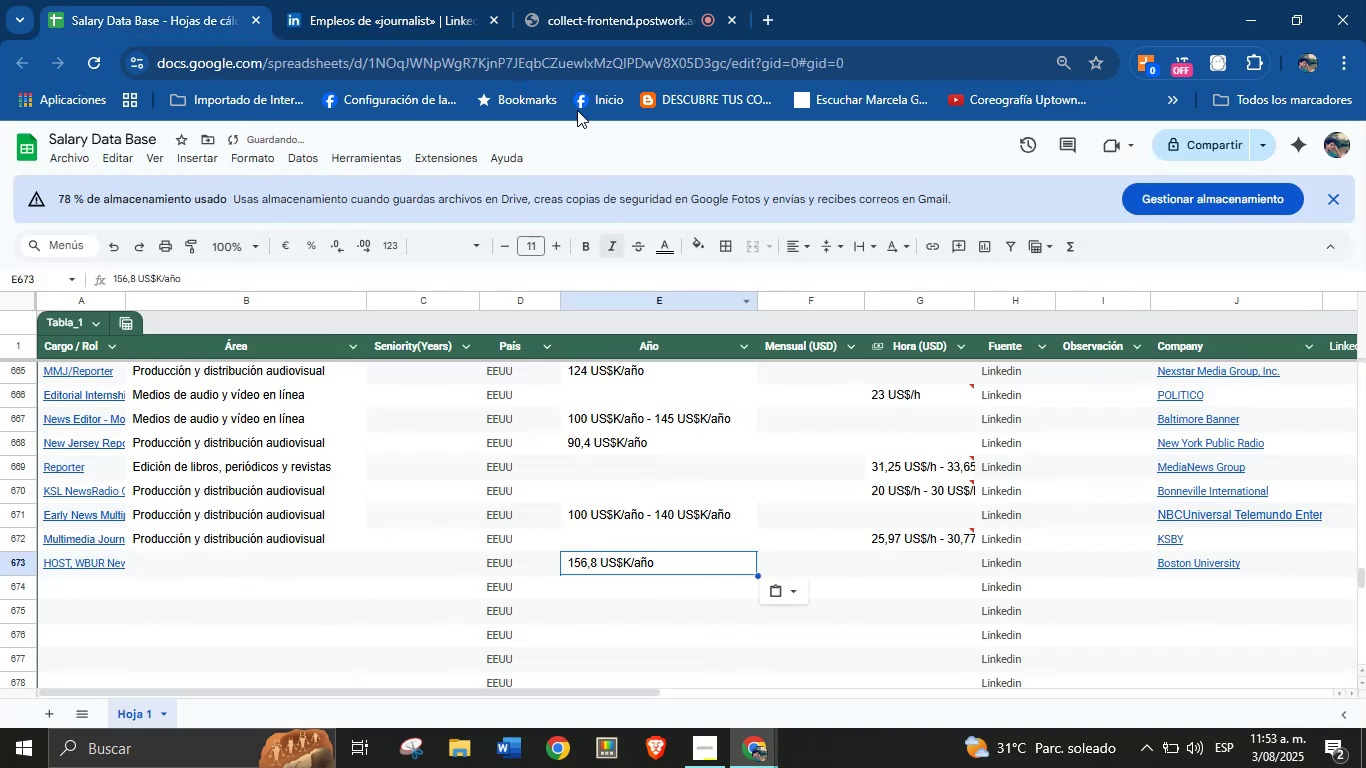 
left_click([473, 0])
 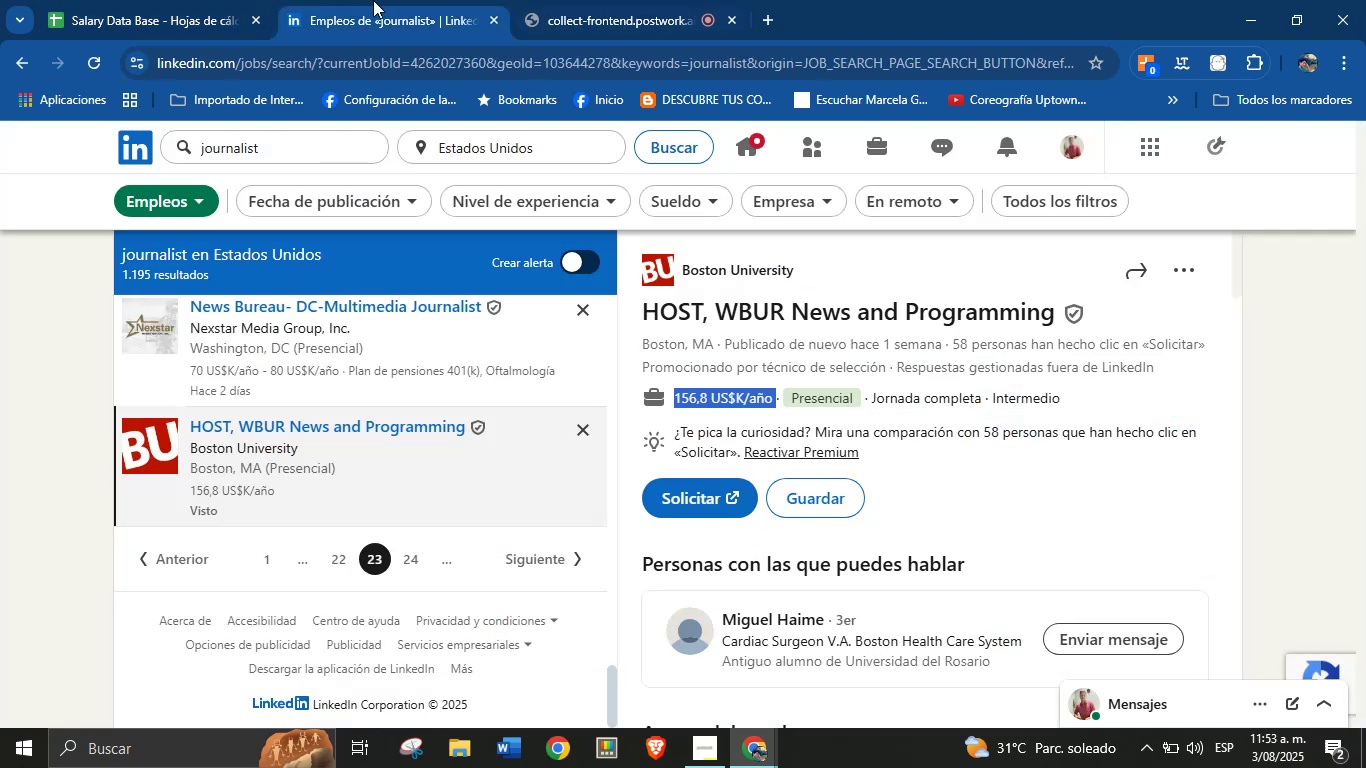 
left_click([219, 0])
 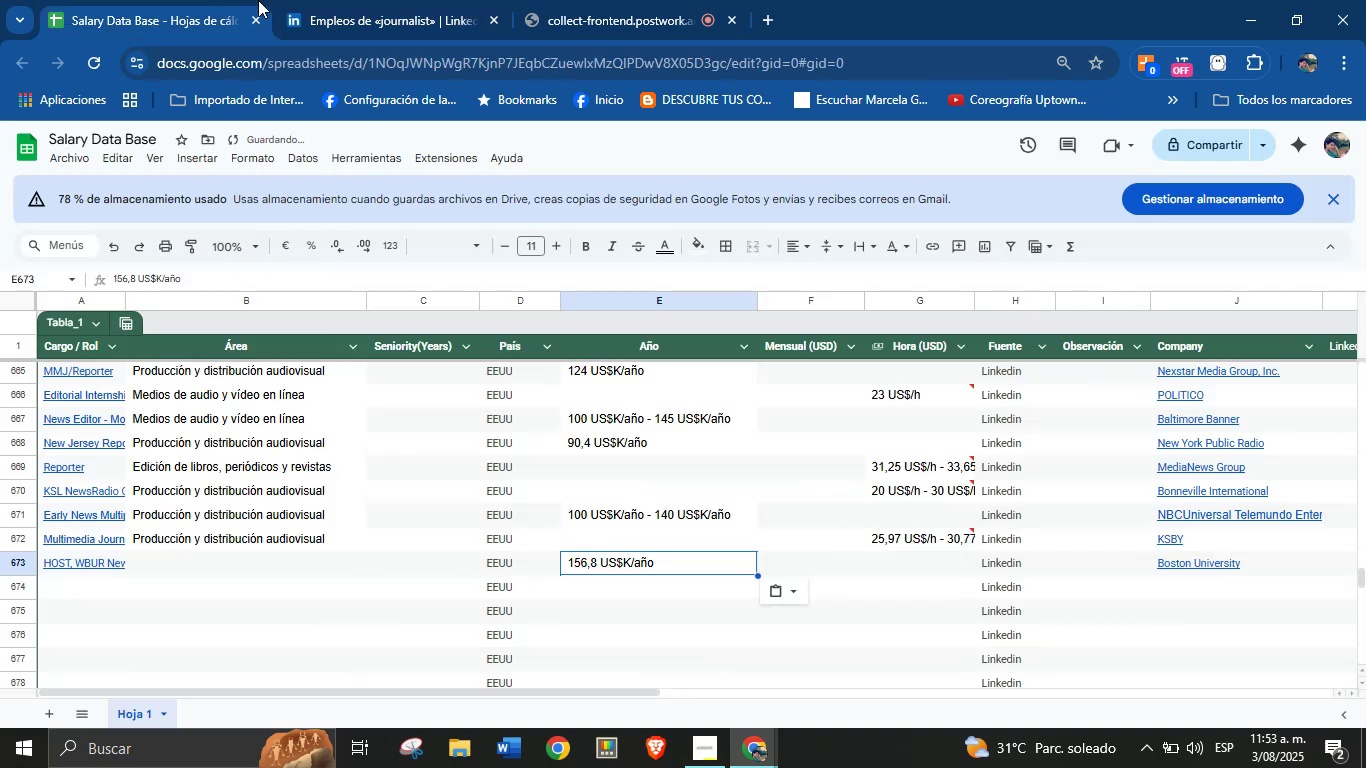 
left_click([343, 0])
 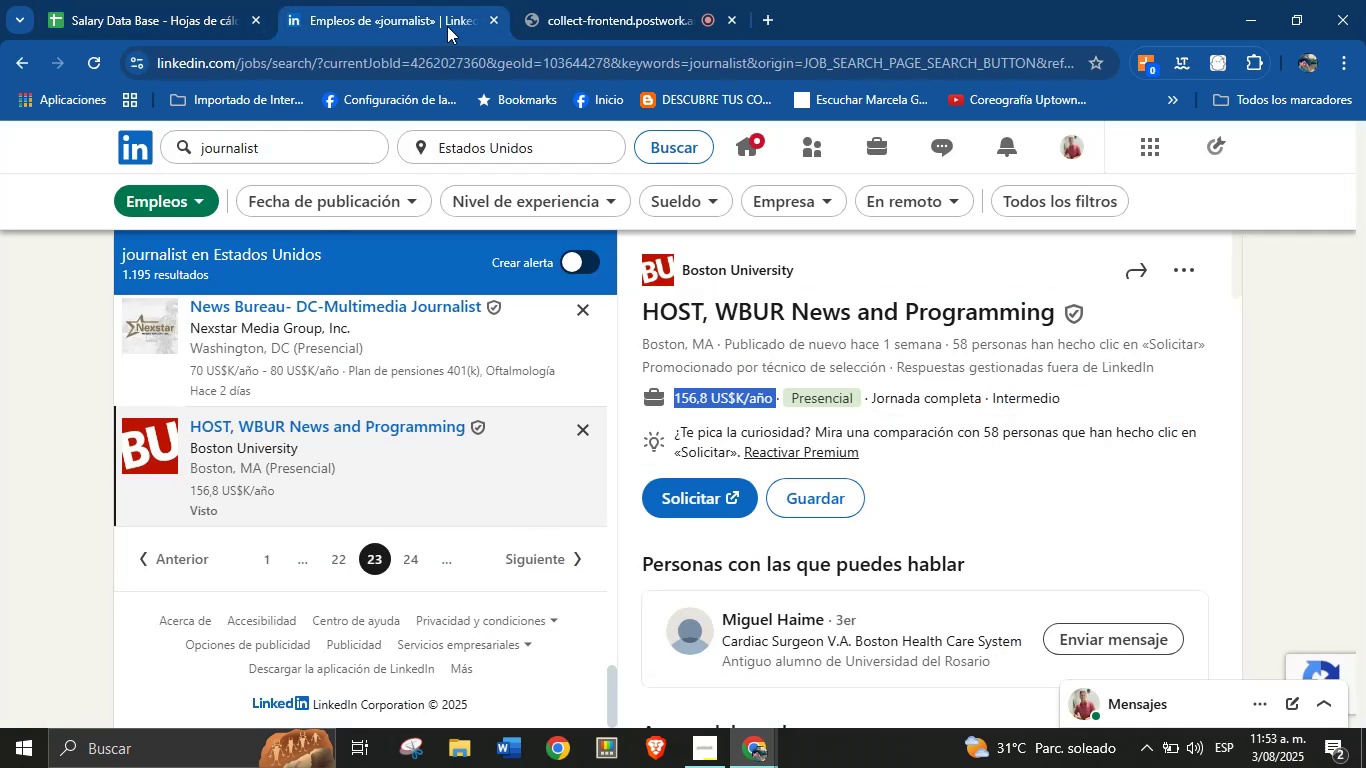 
scroll: coordinate [990, 594], scroll_direction: down, amount: 71.0
 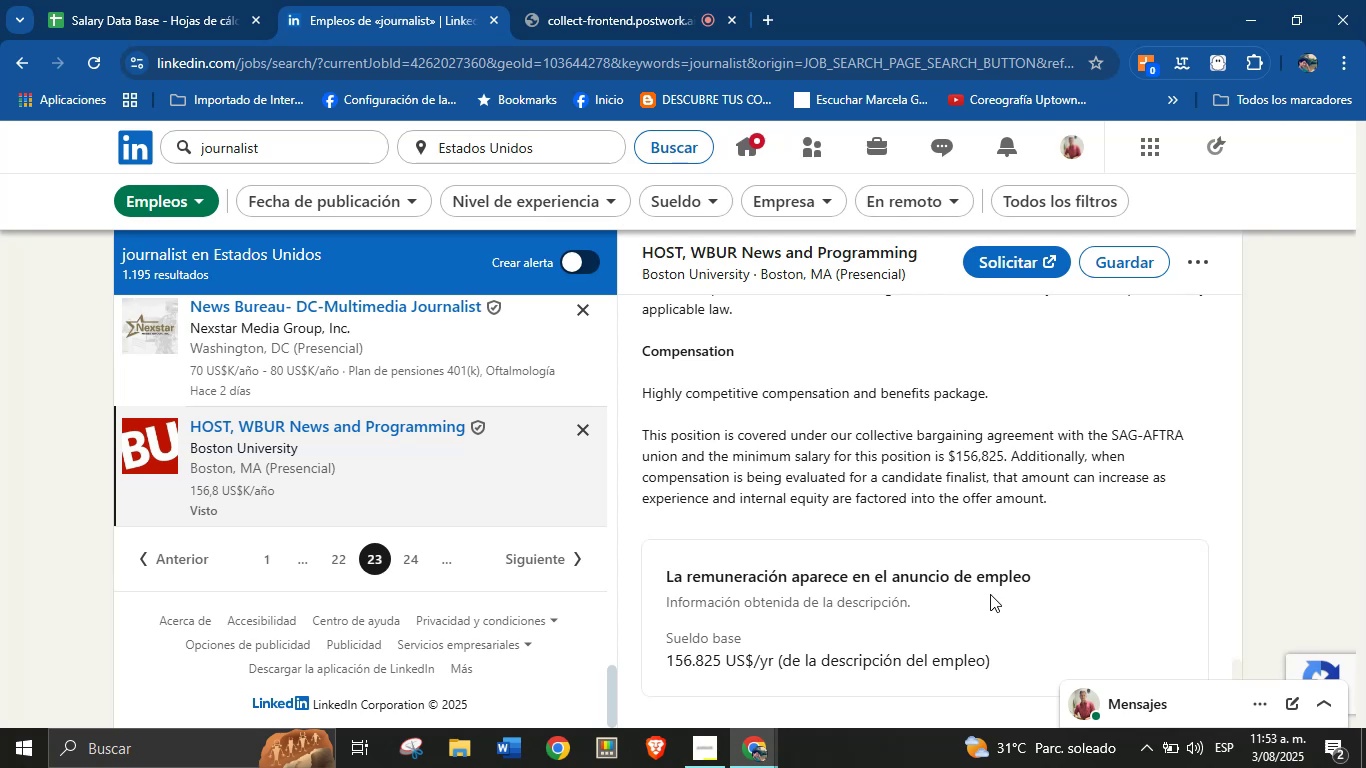 
scroll: coordinate [990, 594], scroll_direction: up, amount: 7.0
 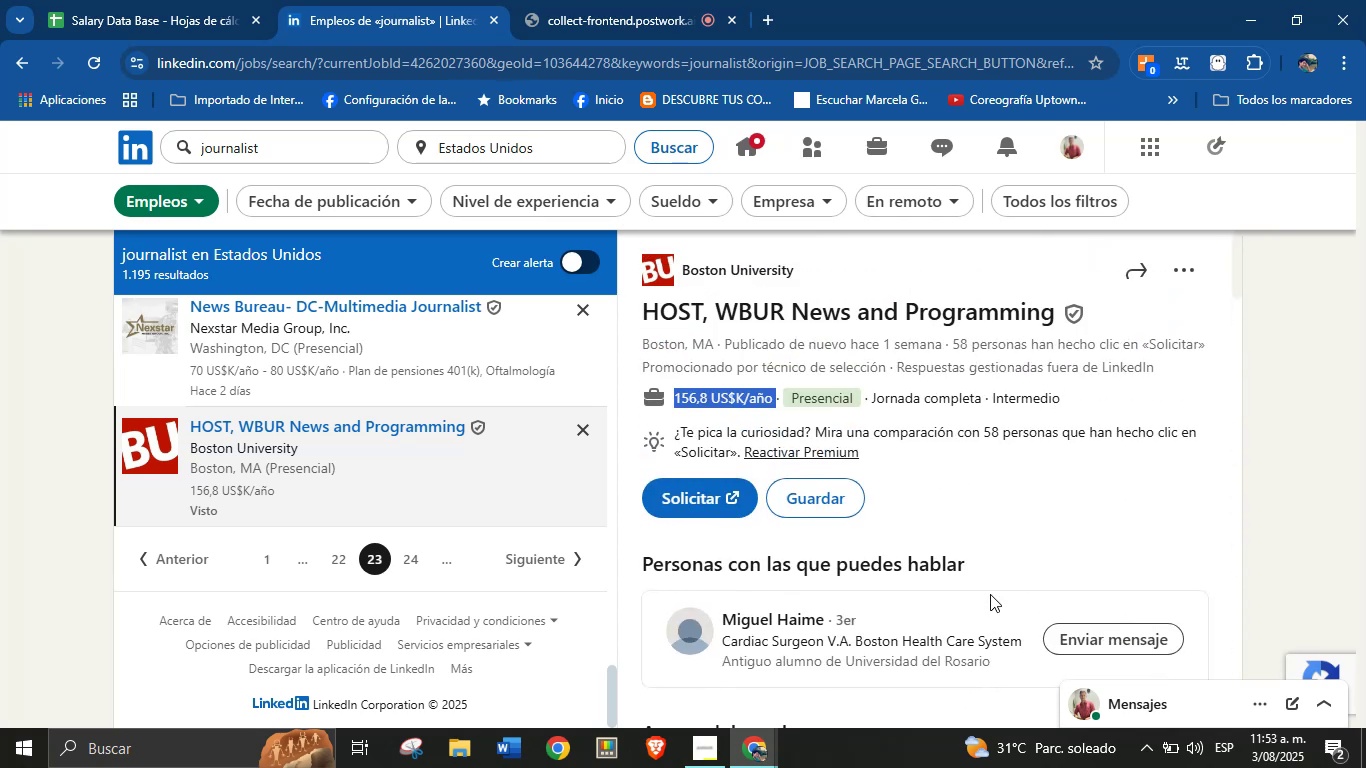 
scroll: coordinate [990, 594], scroll_direction: down, amount: 3.0
 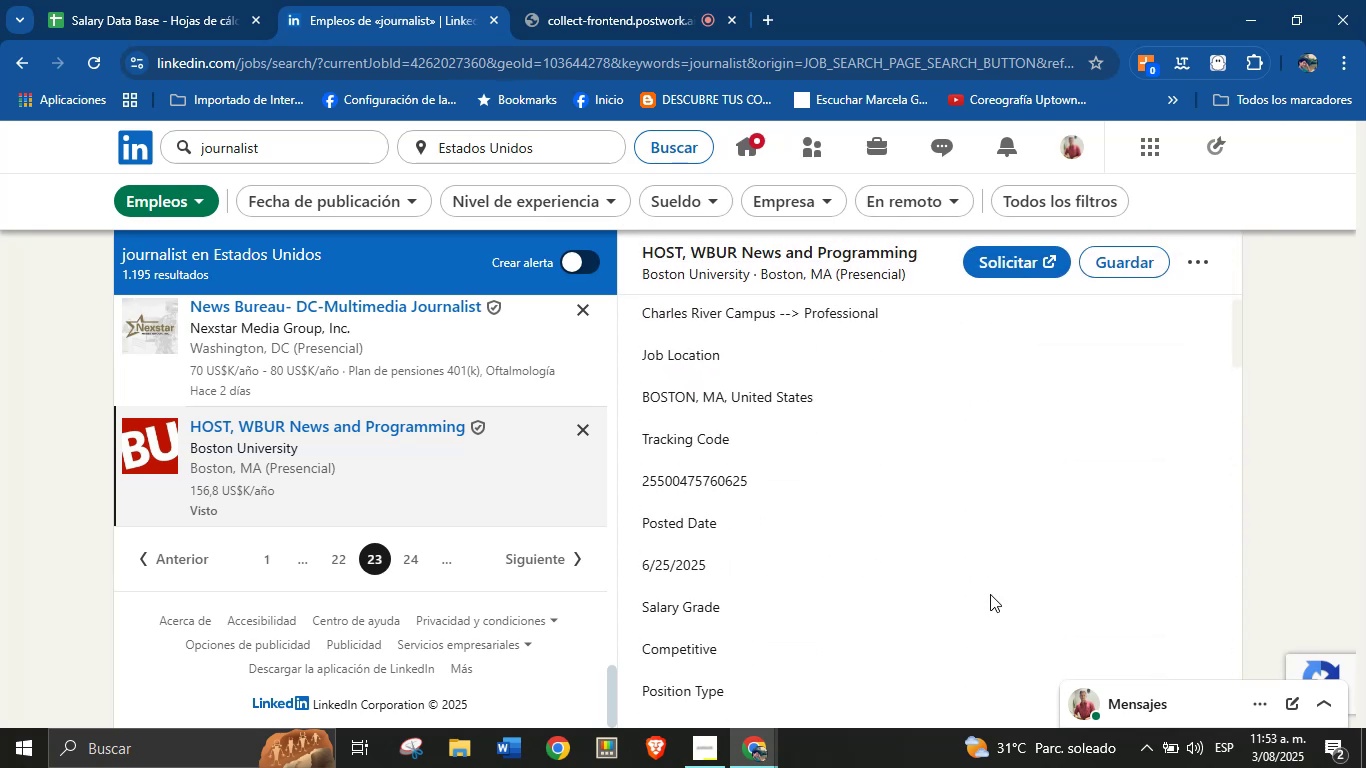 
scroll: coordinate [990, 594], scroll_direction: up, amount: 1.0
 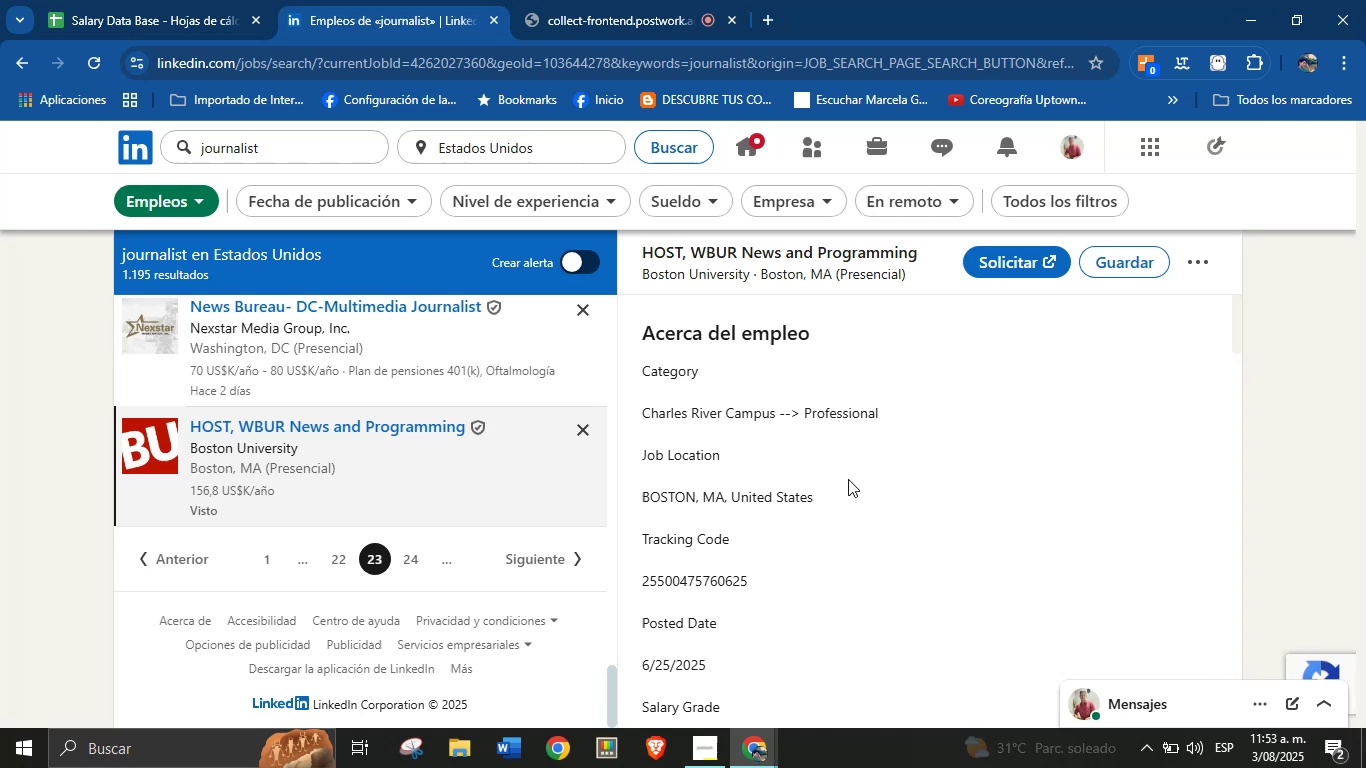 
scroll: coordinate [1131, 532], scroll_direction: down, amount: 20.0
 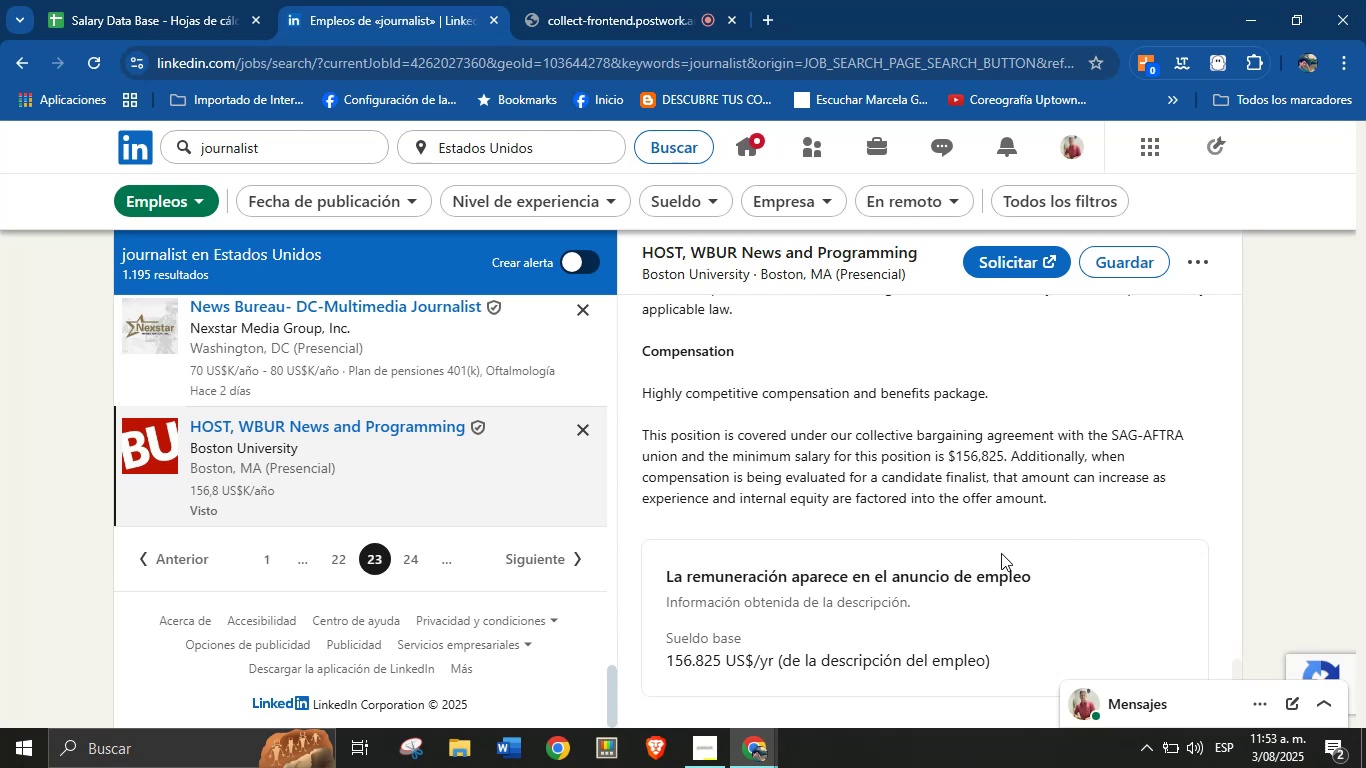 
scroll: coordinate [978, 558], scroll_direction: up, amount: 5.0
 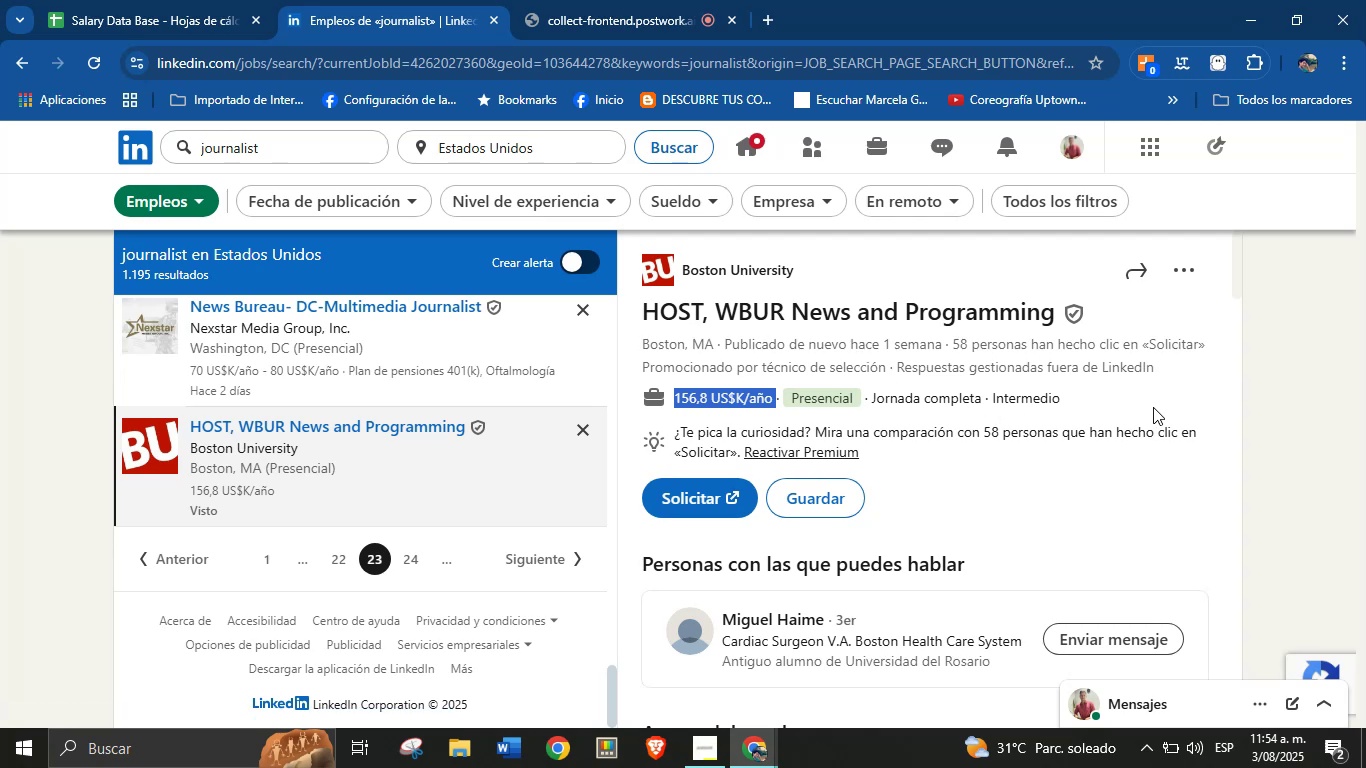 
wait(10.99)
 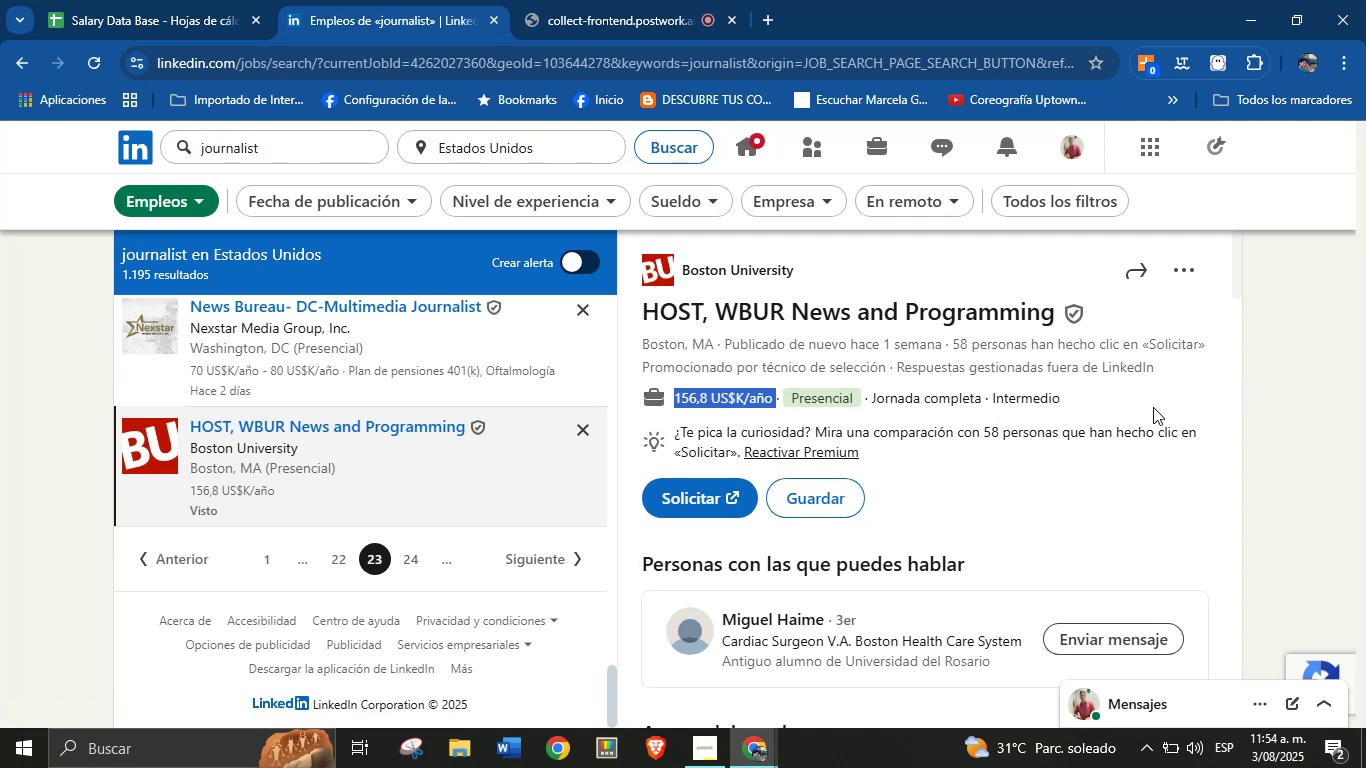 
left_click([1268, 422])
 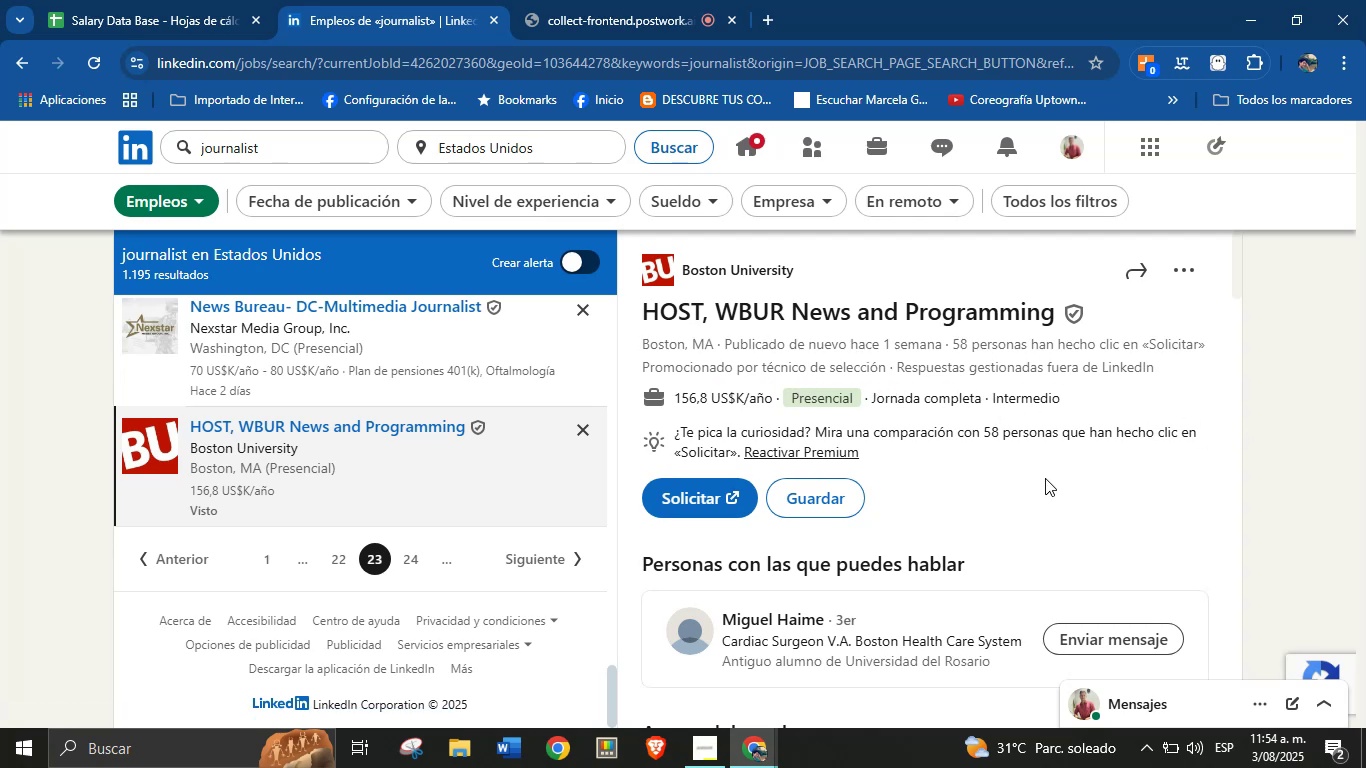 
scroll: coordinate [975, 495], scroll_direction: down, amount: 32.0
 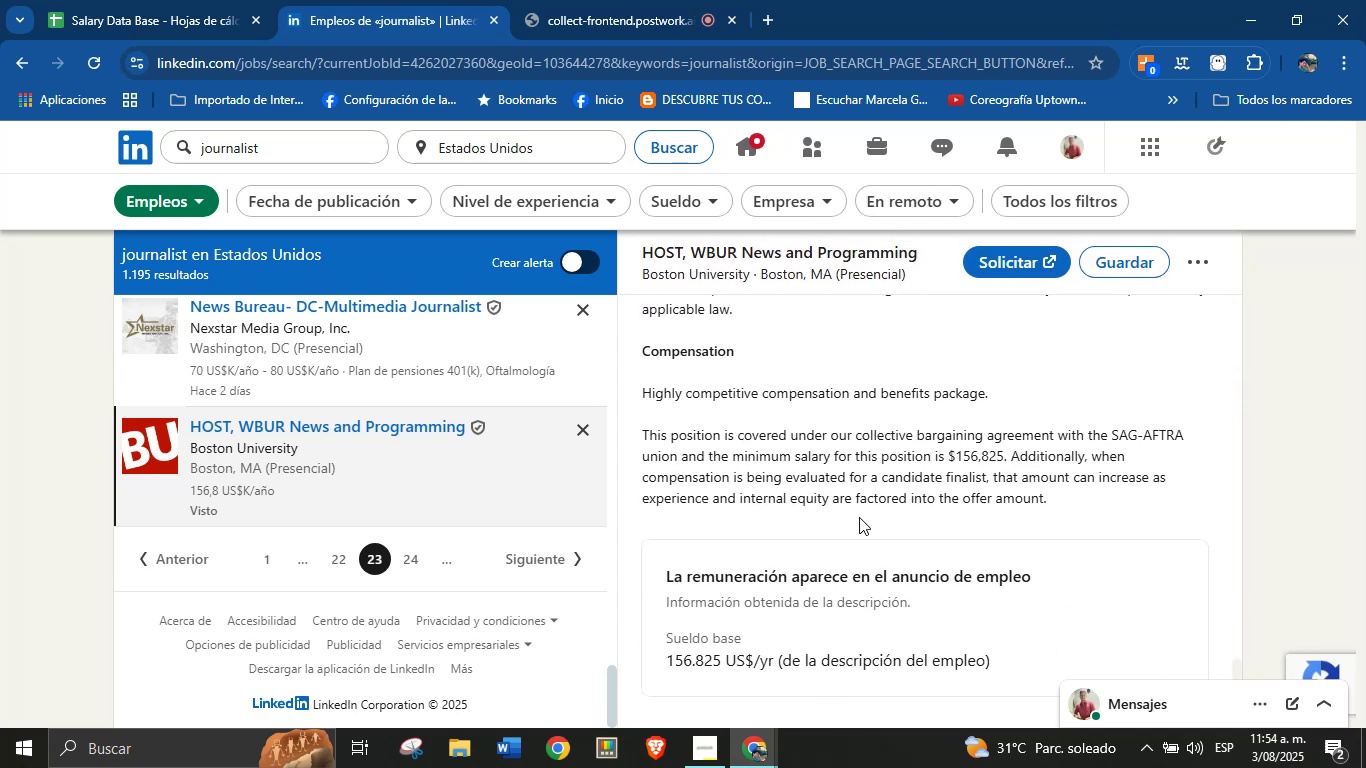 
left_click([417, 560])
 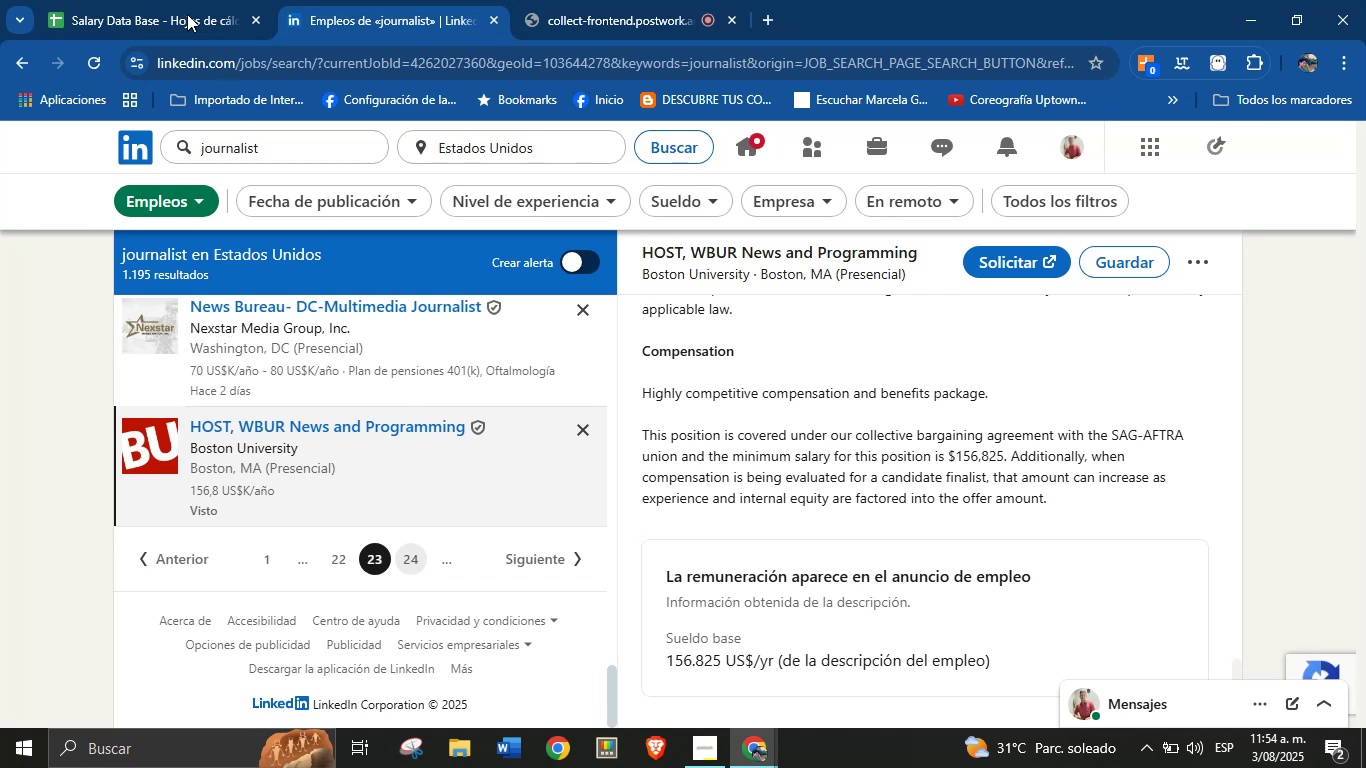 
left_click([139, 0])
 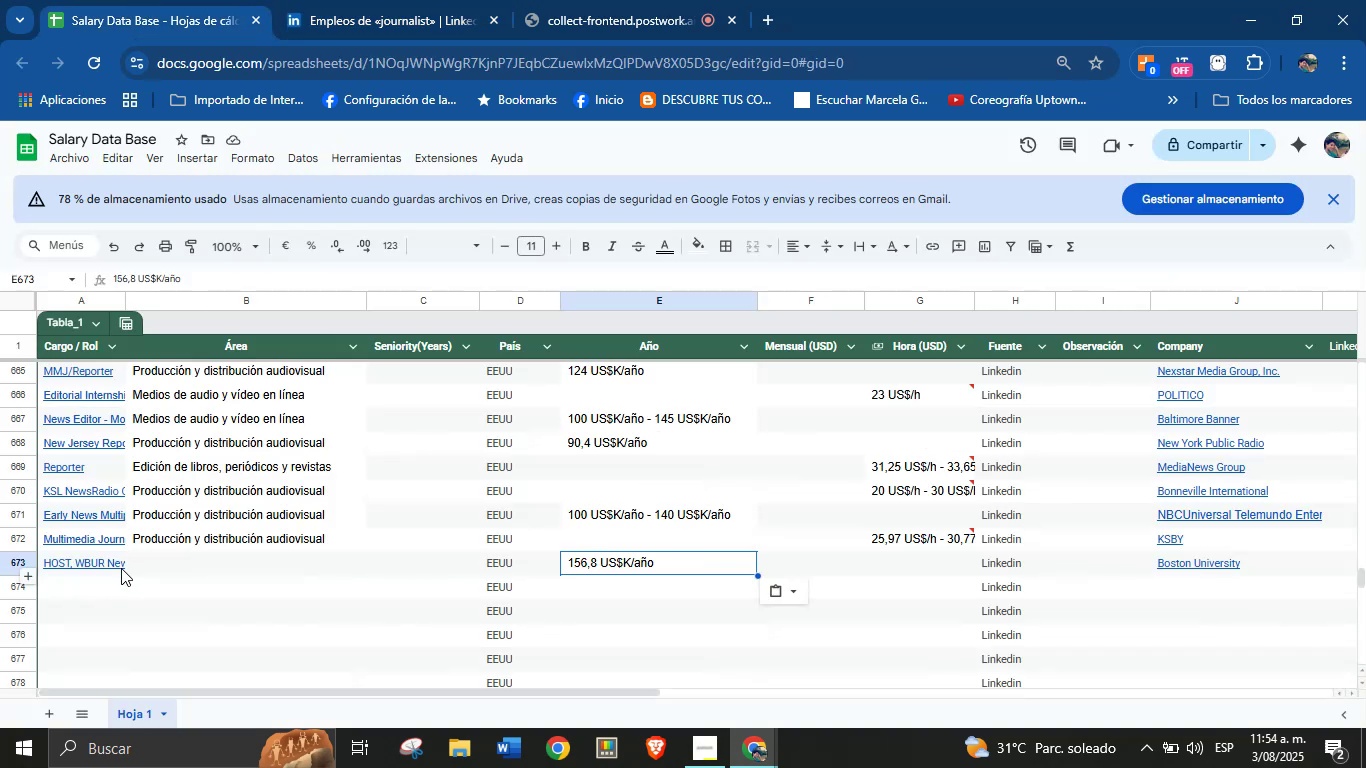 
left_click([119, 569])
 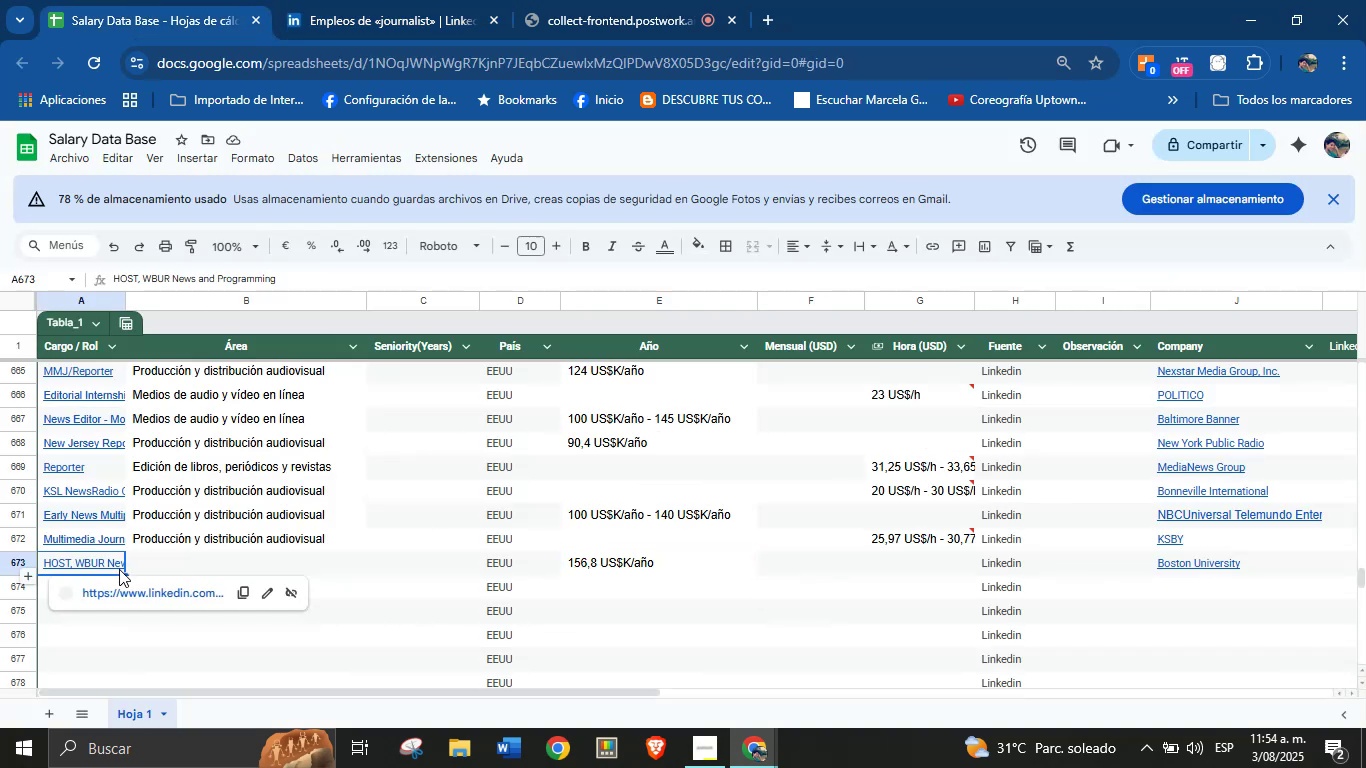 
key(Control+Z)
 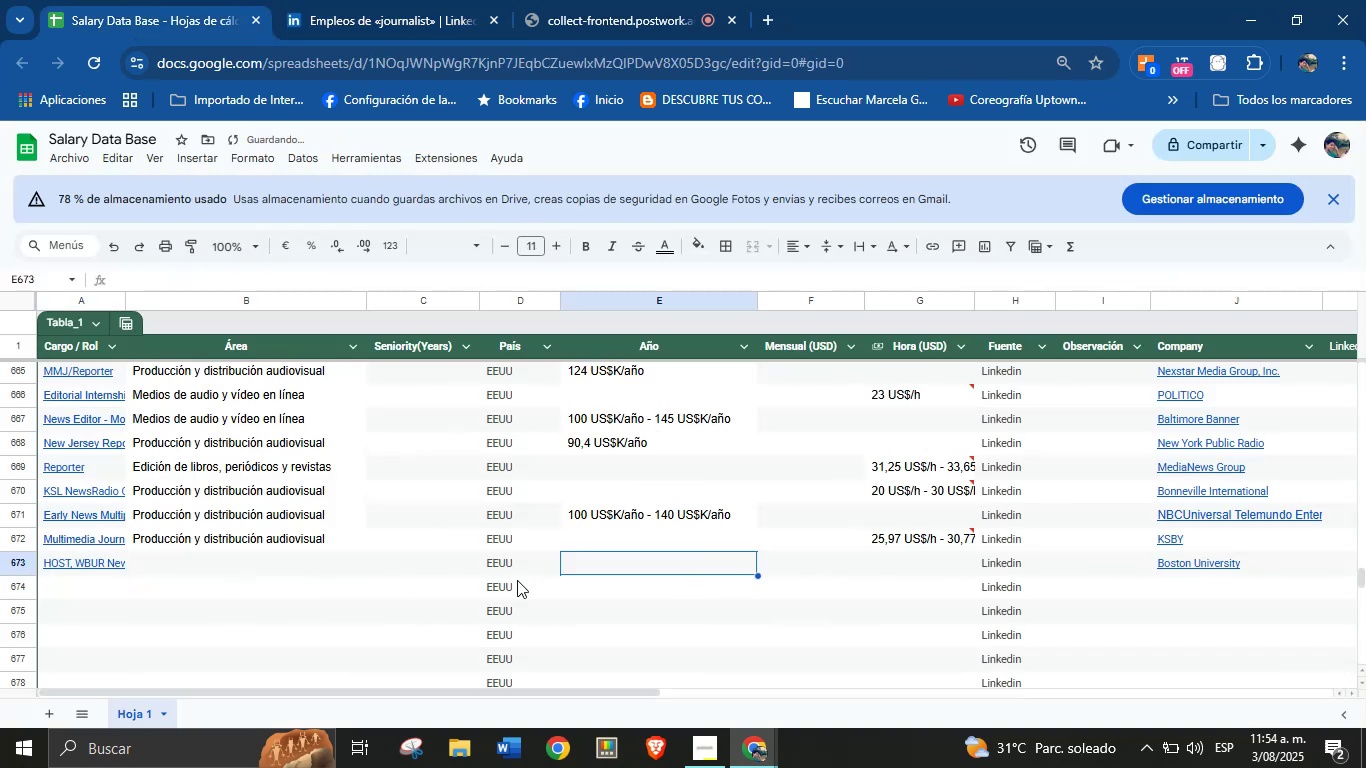 
key(Control+Z)
 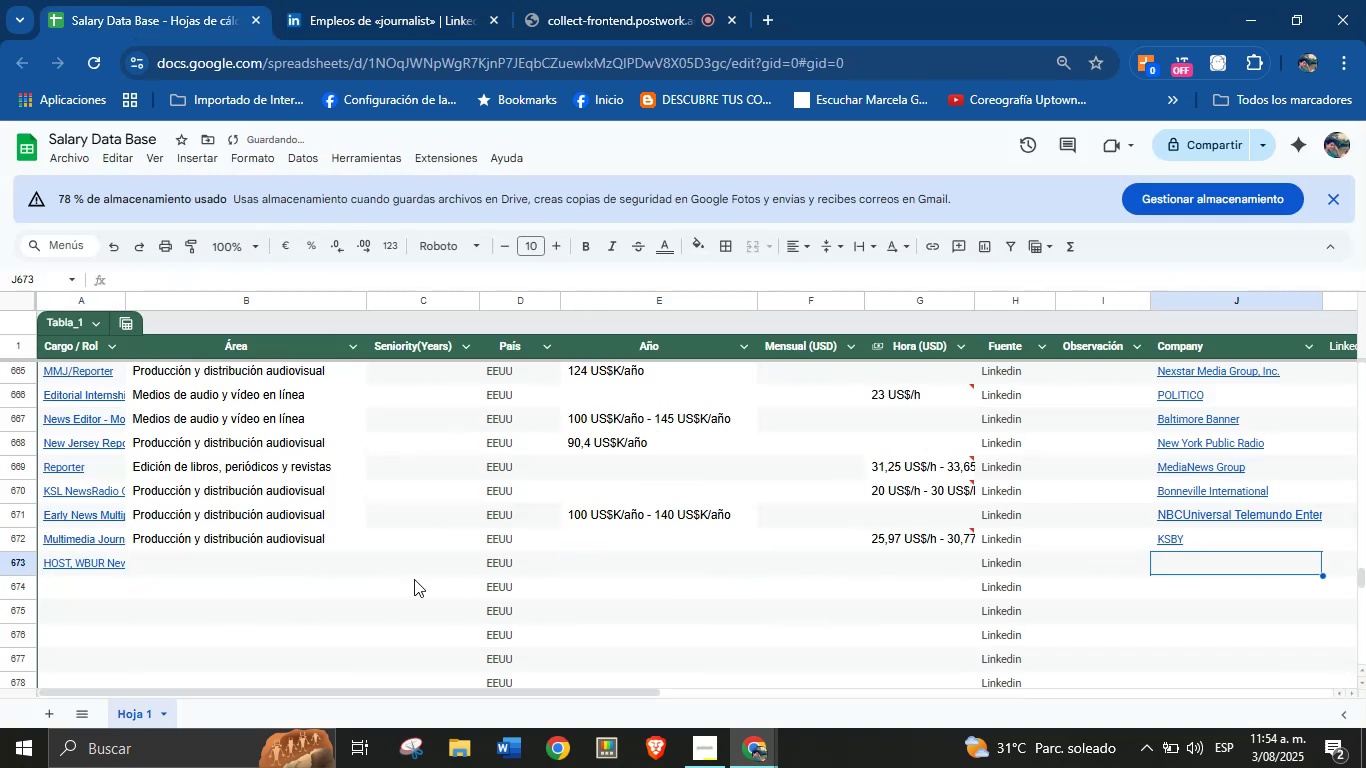 
key(Control+Z)
 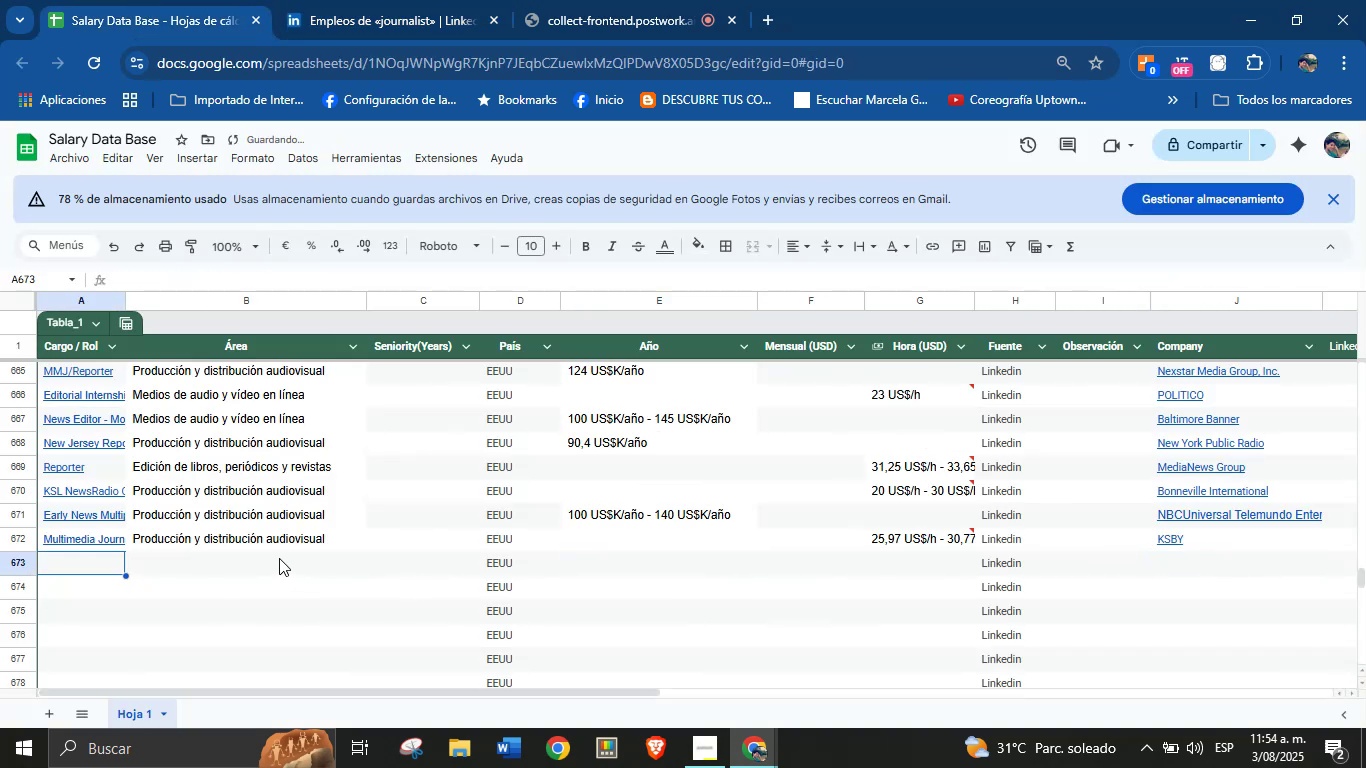 
left_click([363, 0])
 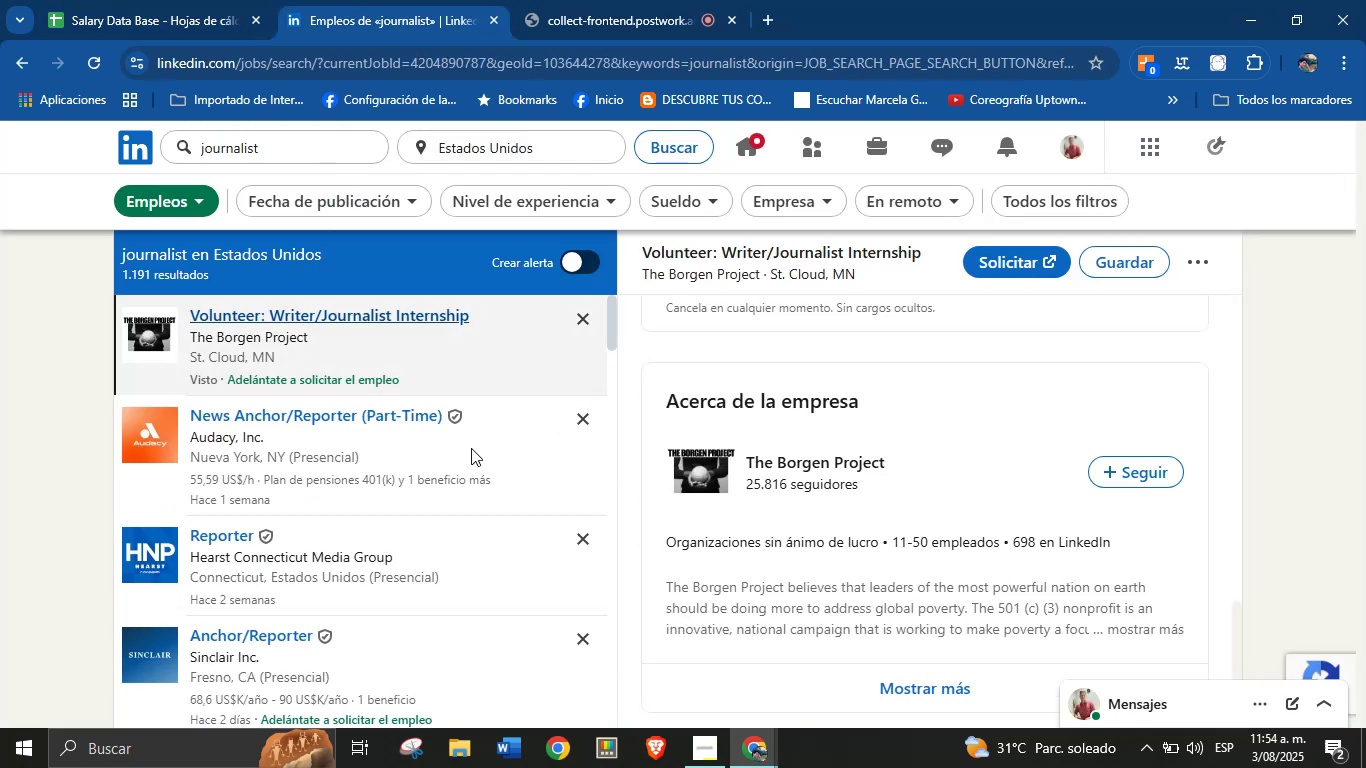 
left_click([345, 419])
 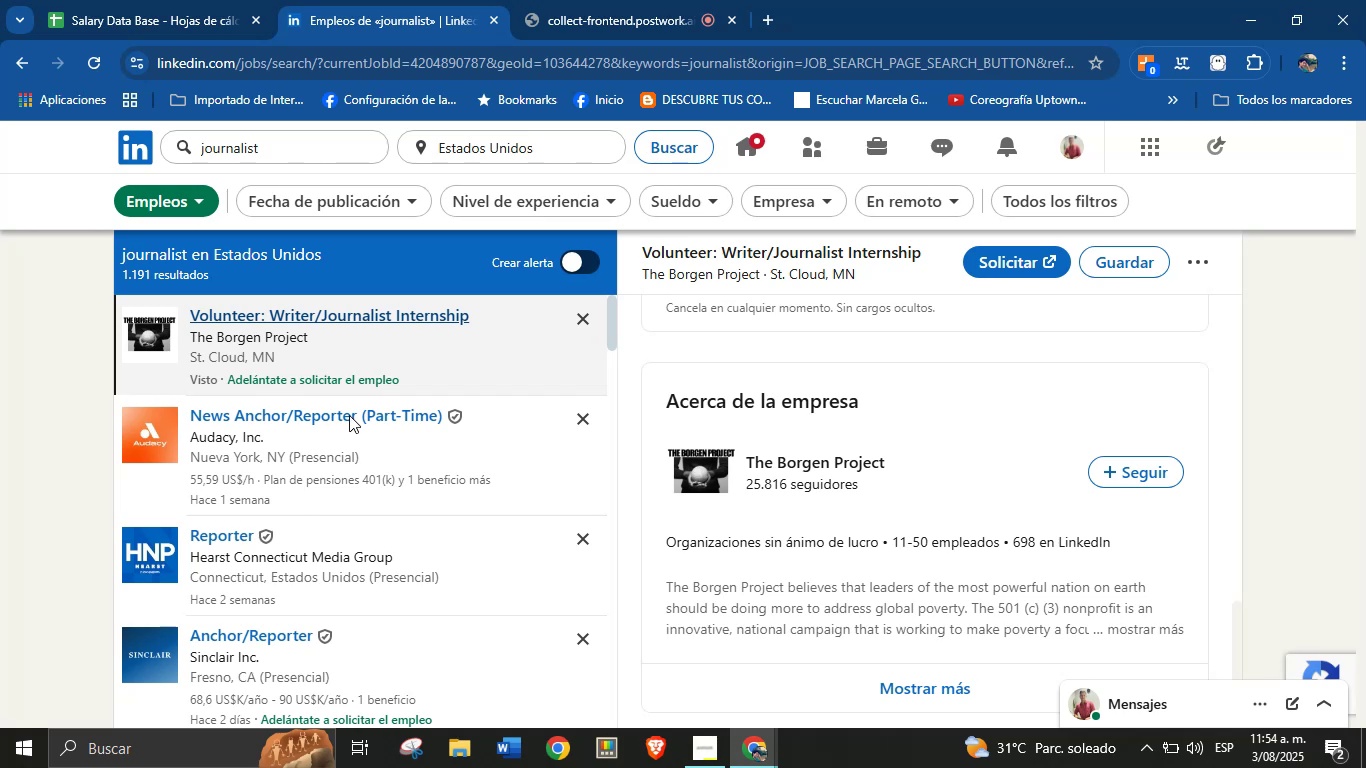 
scroll: coordinate [835, 391], scroll_direction: down, amount: 1.0
 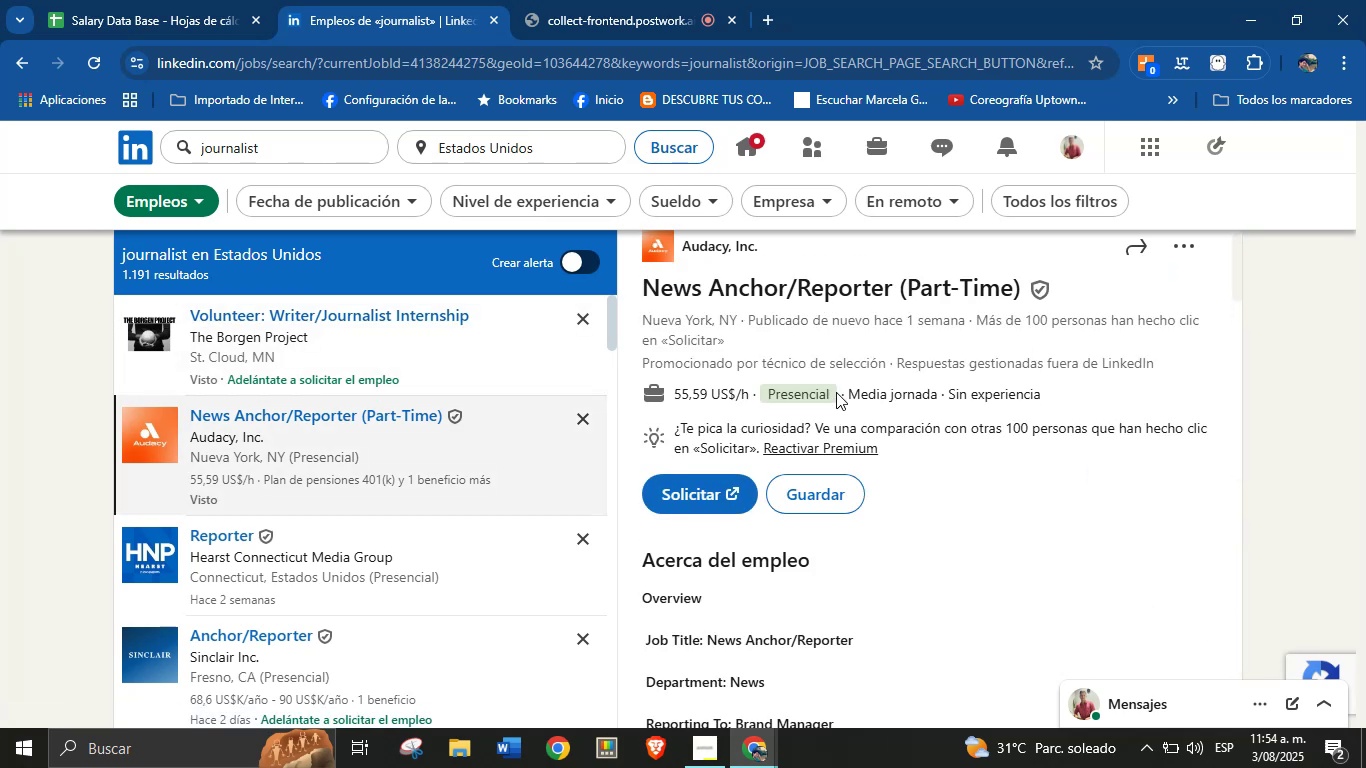 
wait(7.31)
 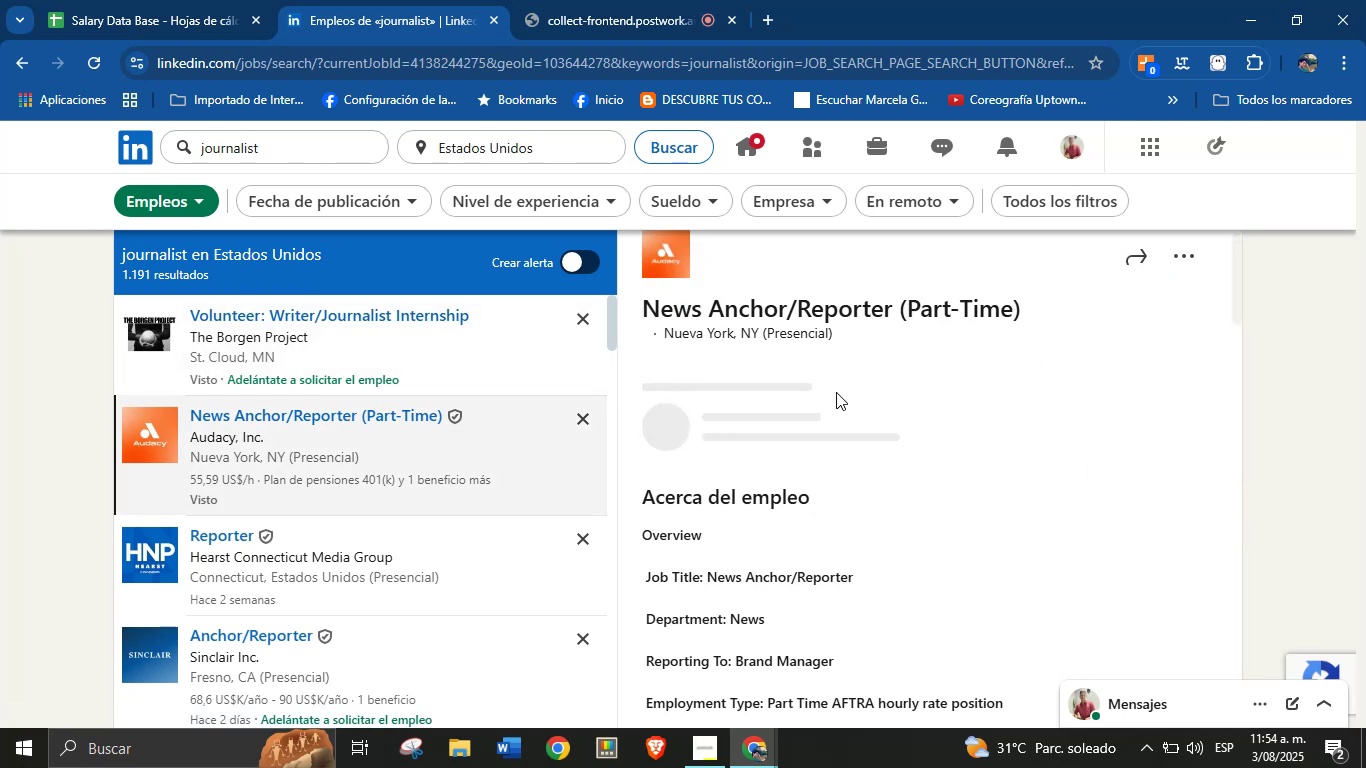 
scroll: coordinate [1064, 482], scroll_direction: down, amount: 33.0
 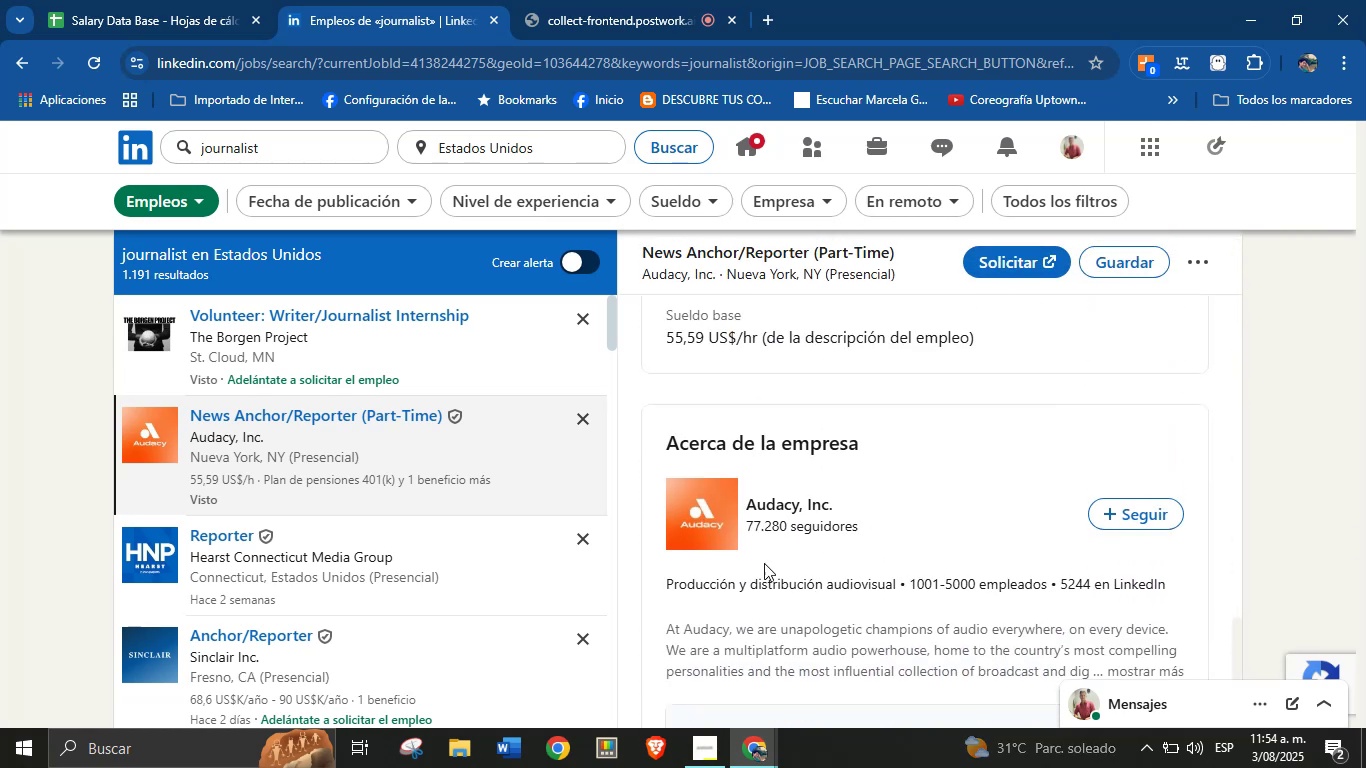 
scroll: coordinate [885, 489], scroll_direction: up, amount: 31.0
 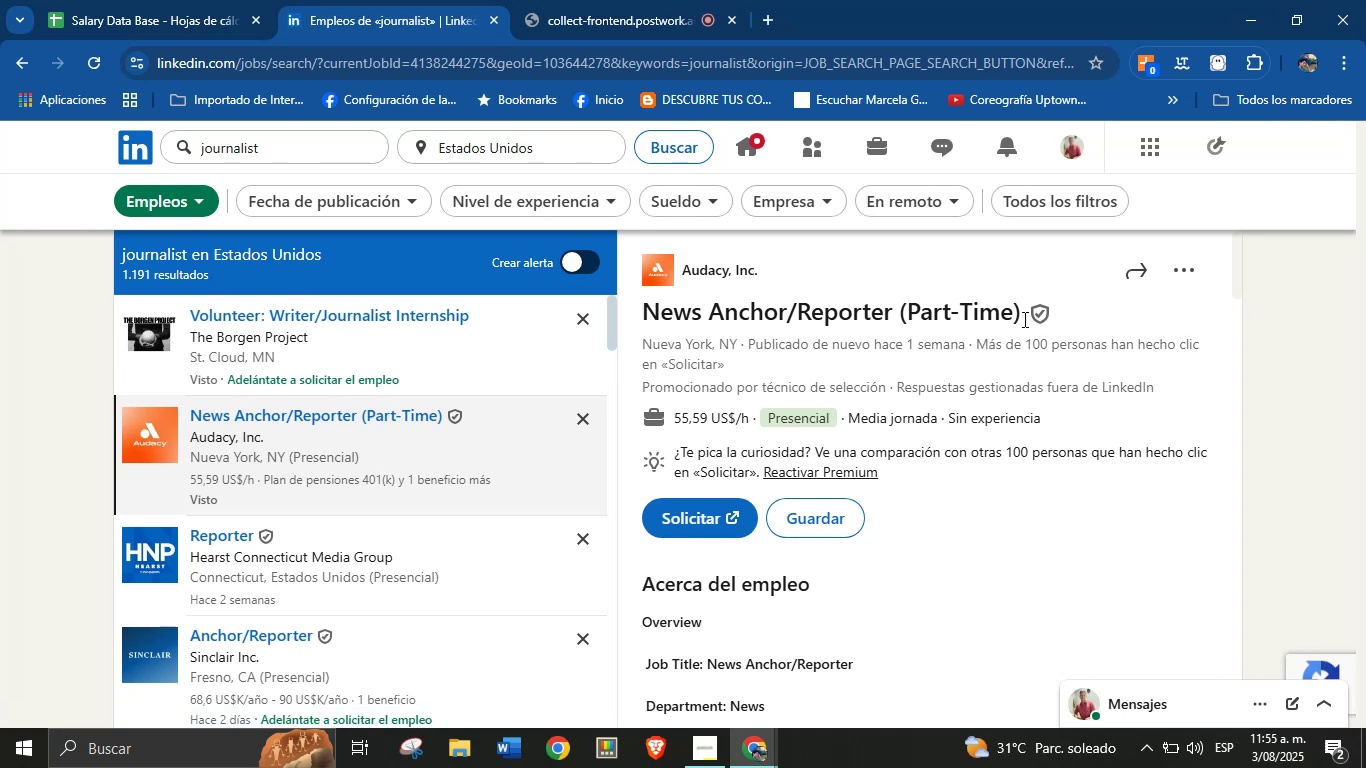 
wait(6.37)
 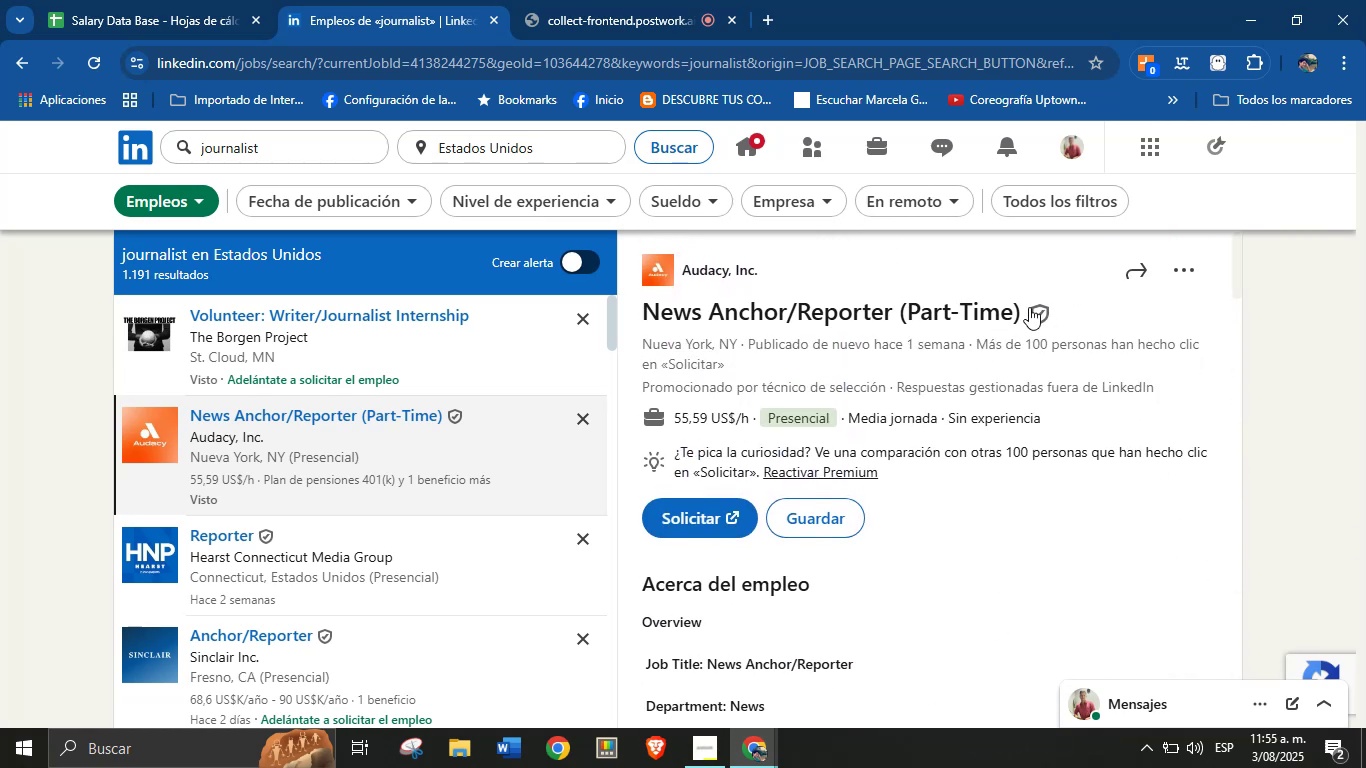 
key(Control+C)
 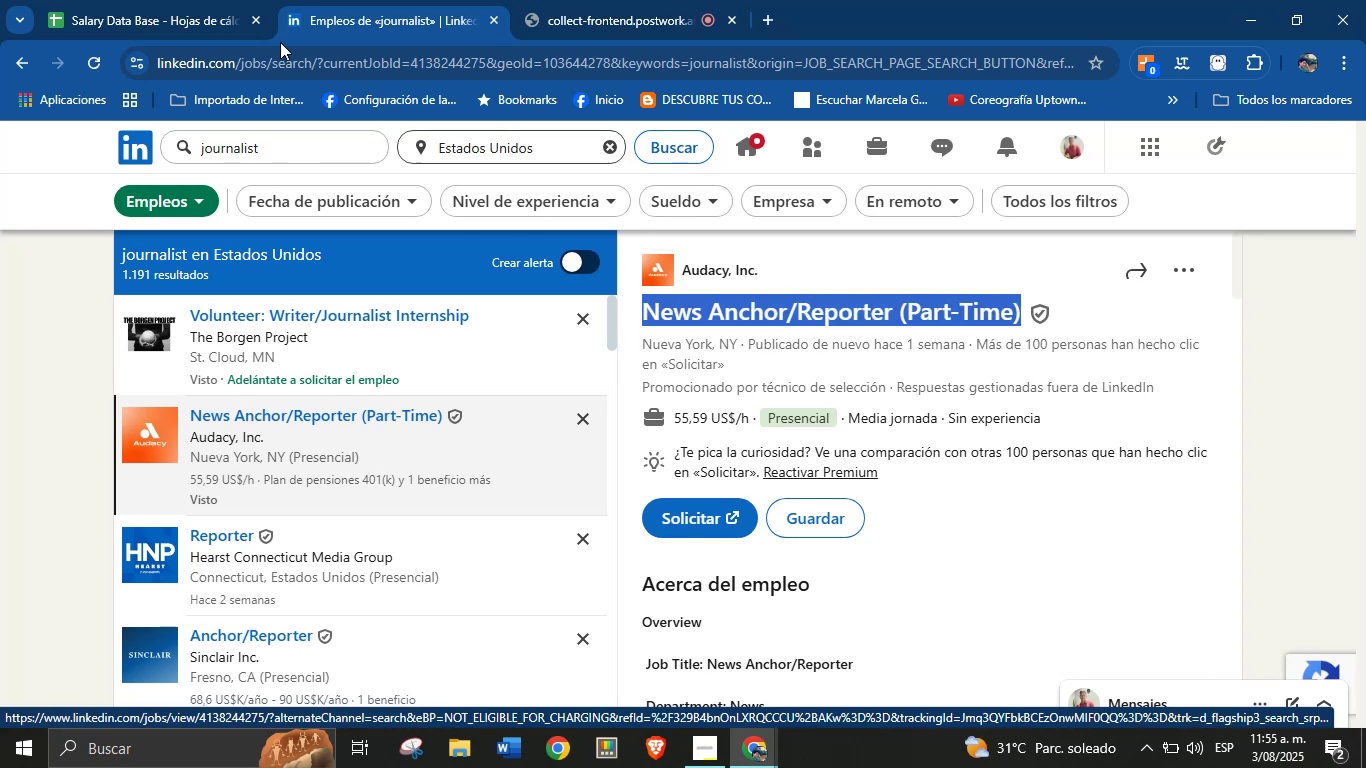 
left_click([183, 0])
 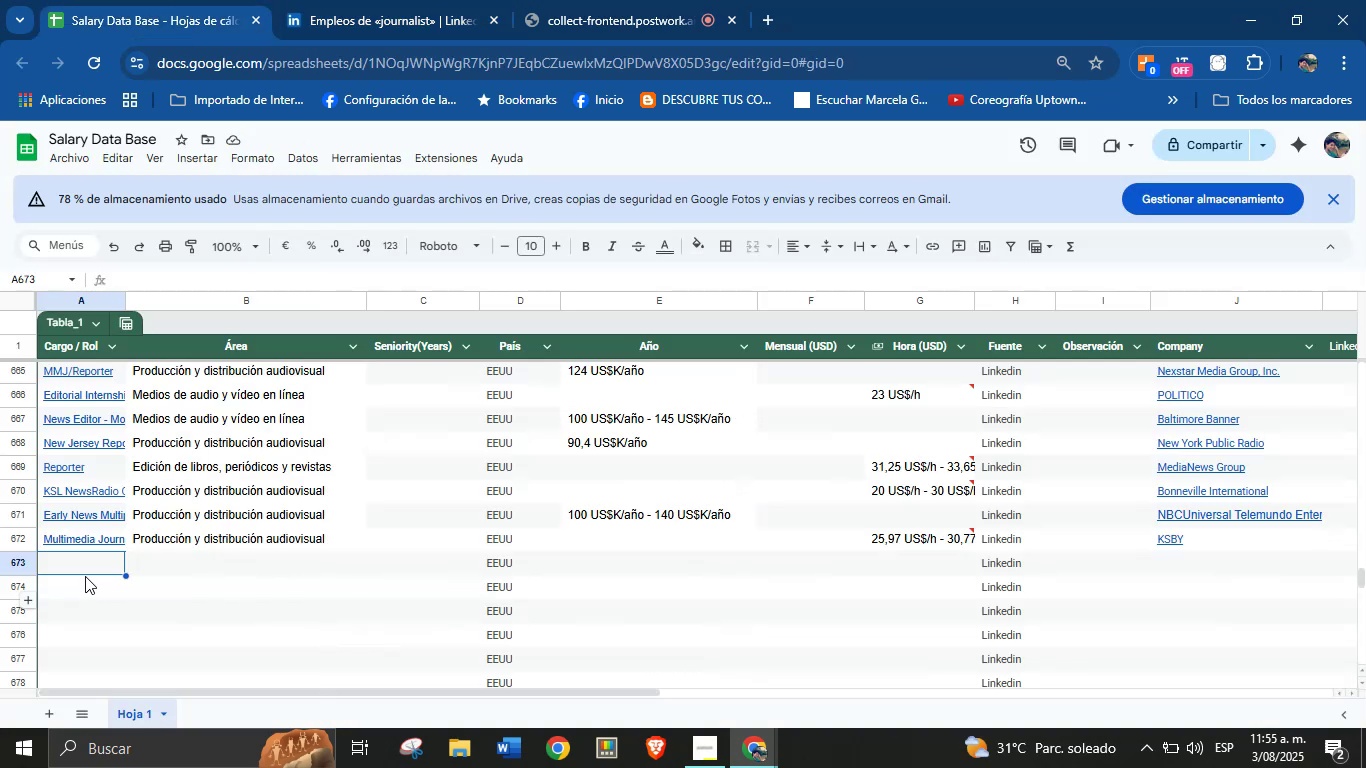 
left_click([85, 573])
 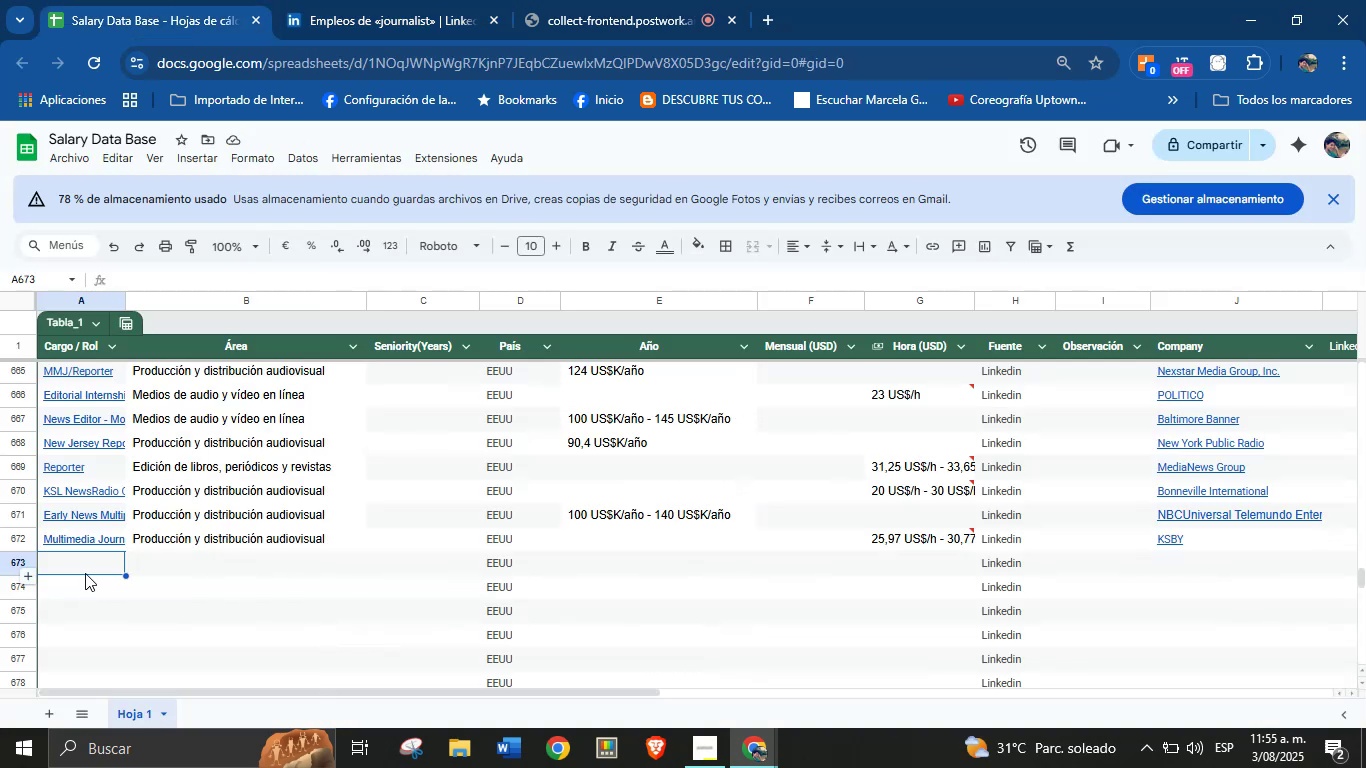 
key(Control+V)
 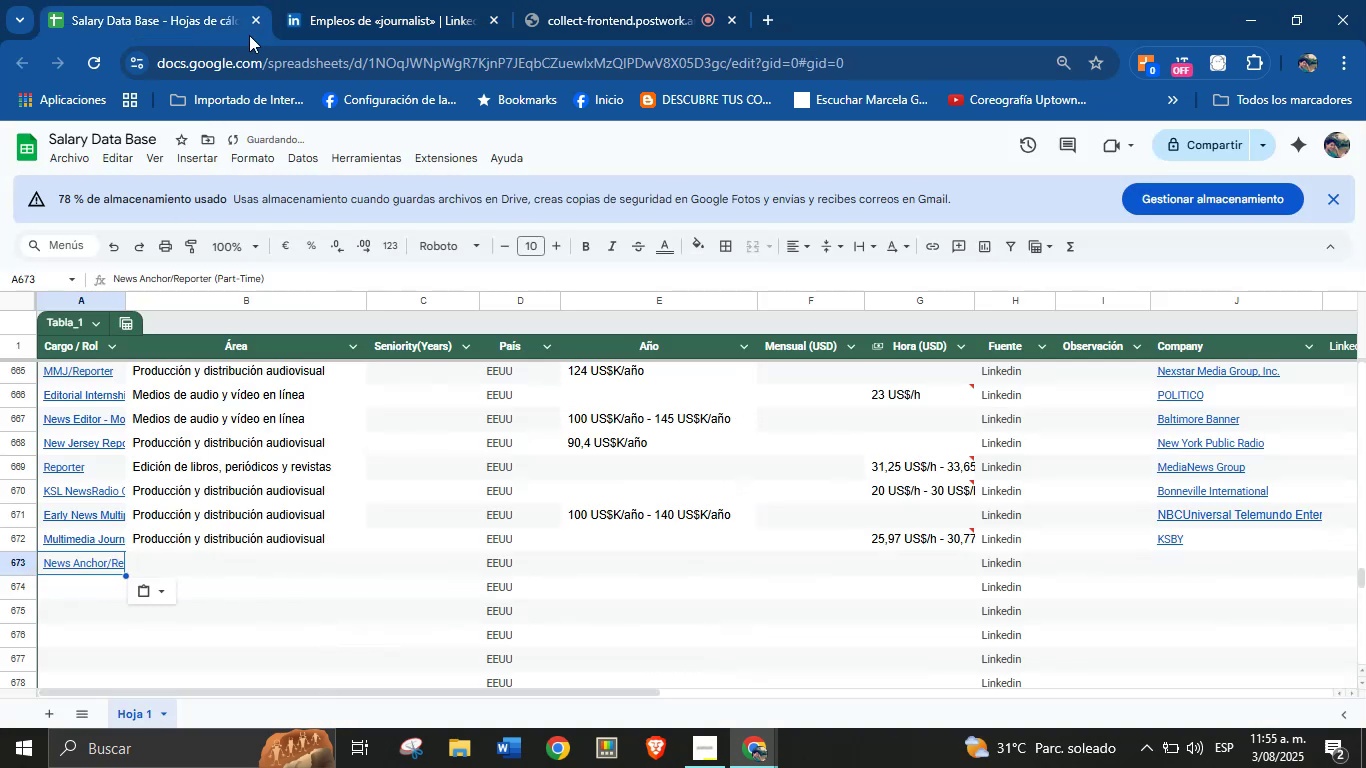 
left_click([335, 0])
 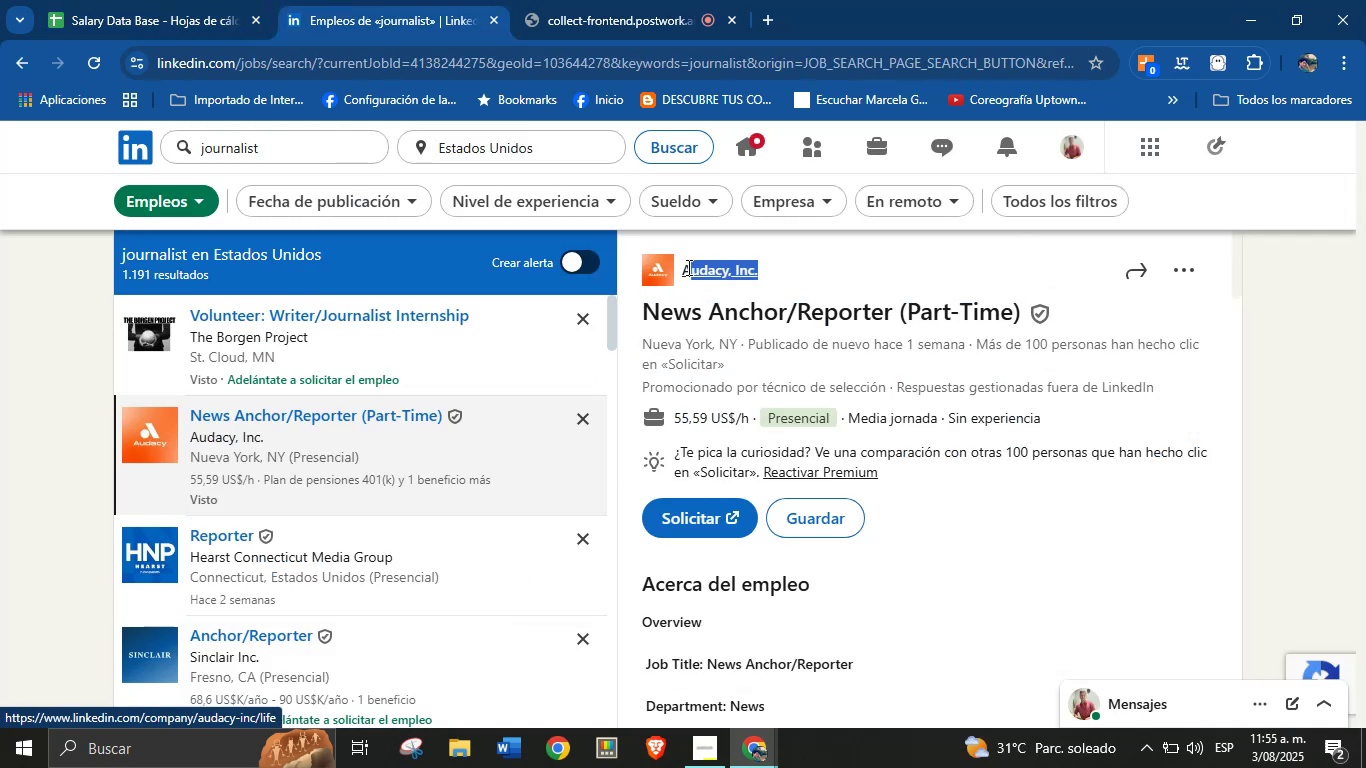 
key(Control+C)
 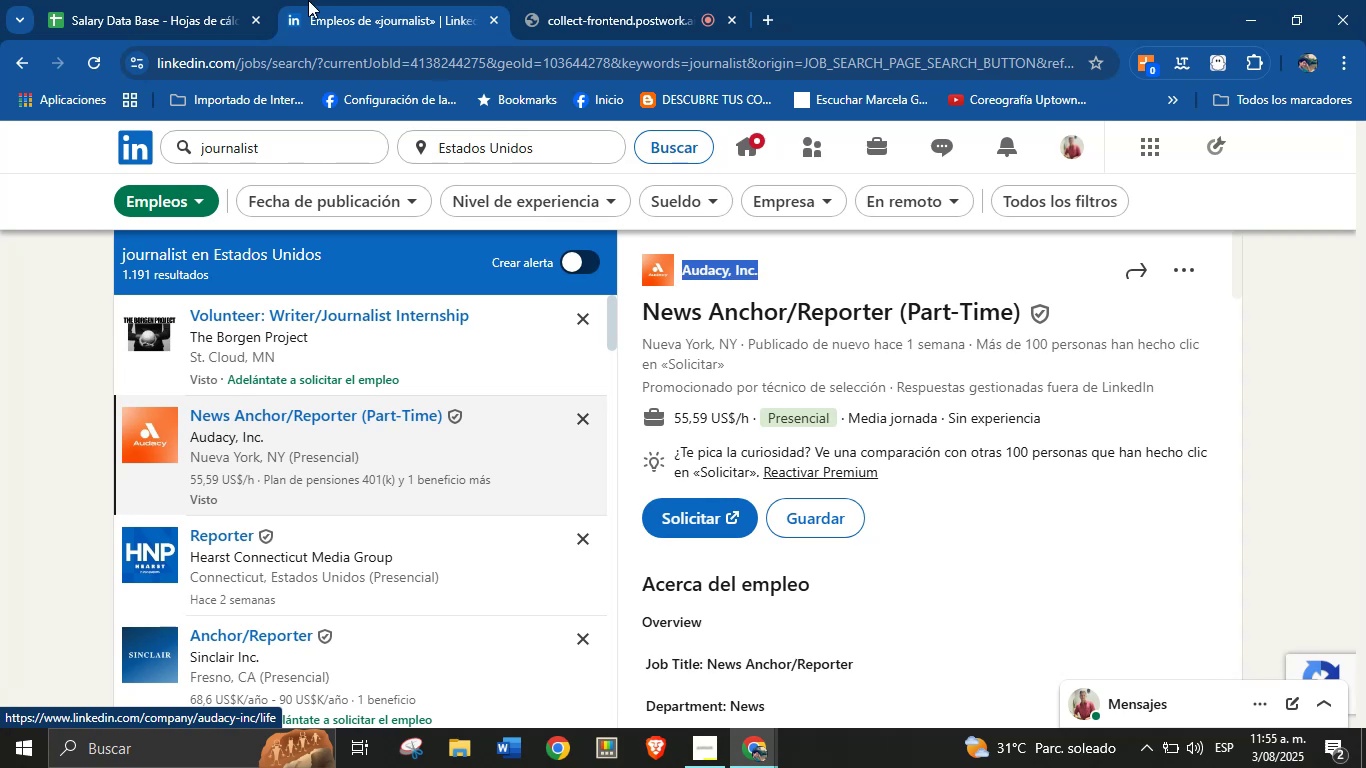 
left_click([217, 0])
 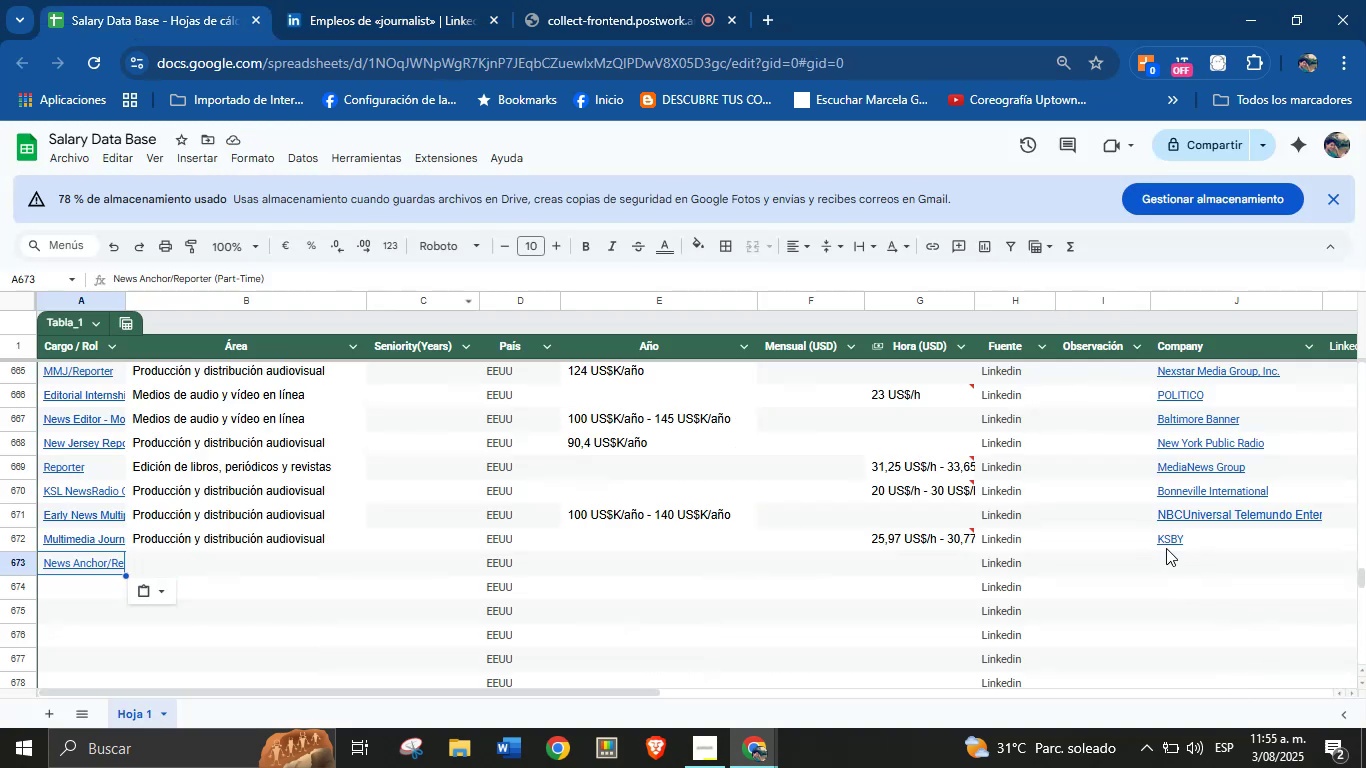 
left_click([1168, 559])
 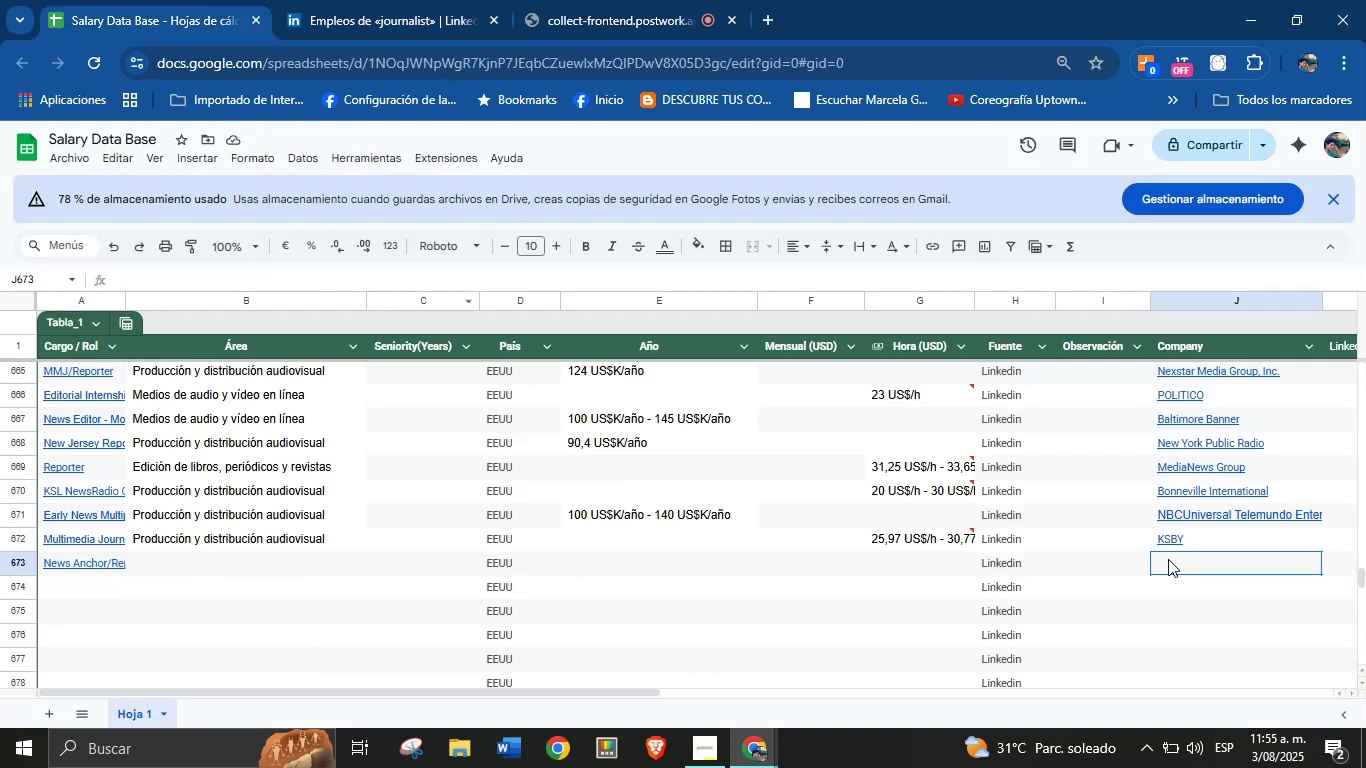 
key(Control+V)
 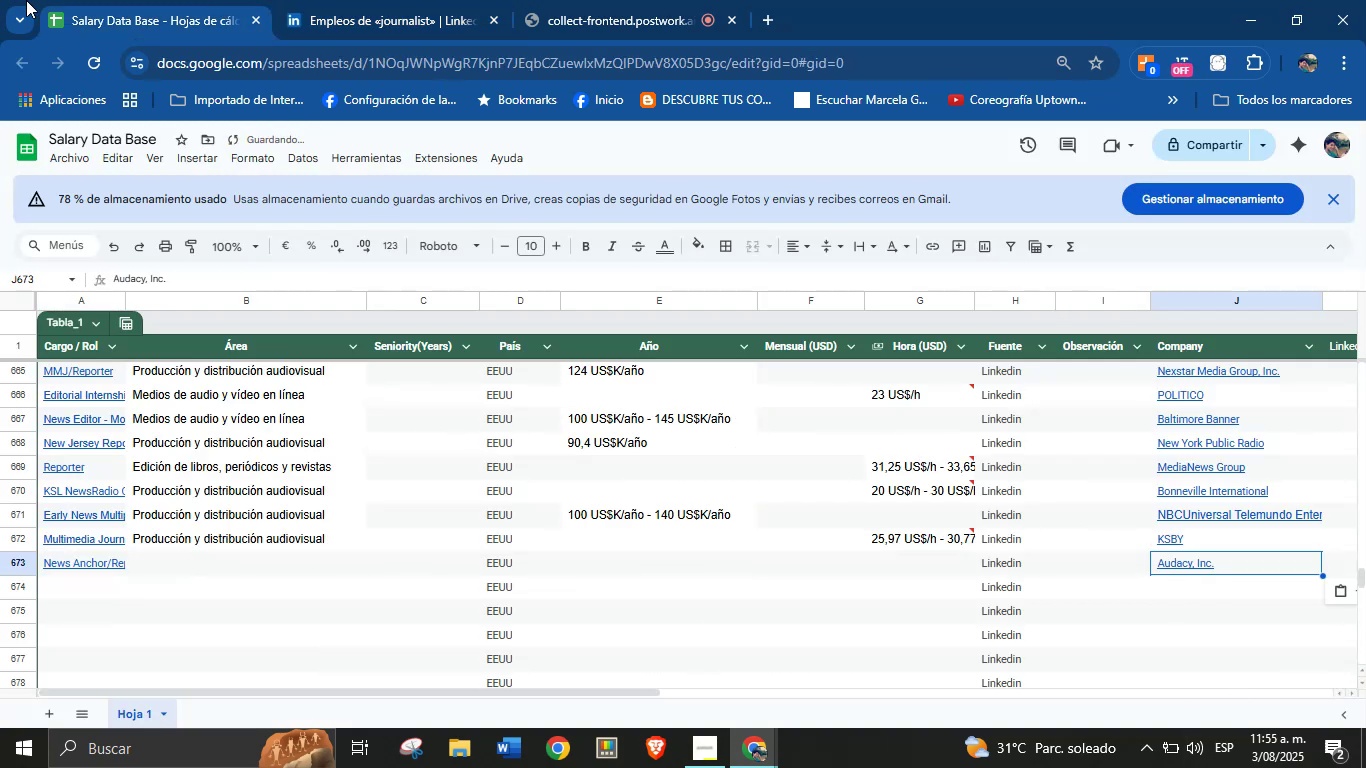 
left_click([348, 0])
 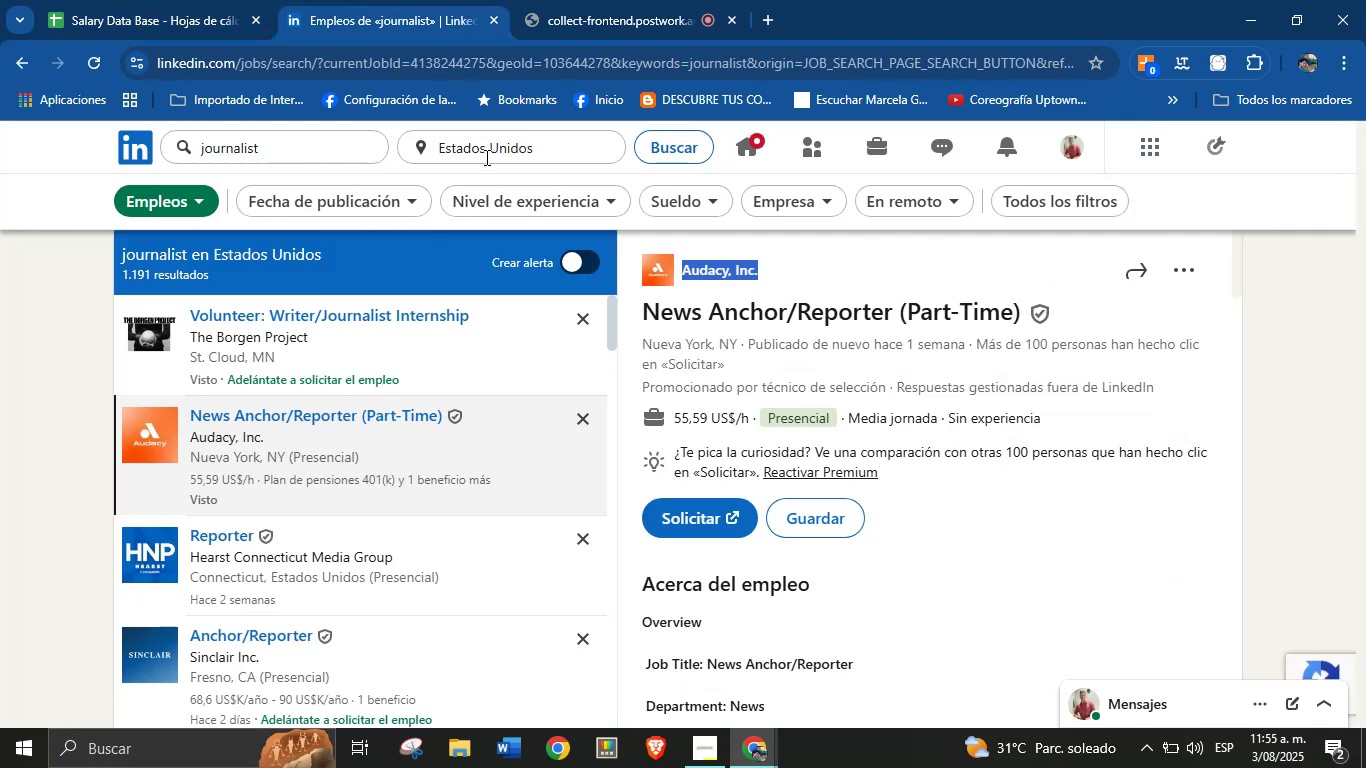 
scroll: coordinate [889, 460], scroll_direction: up, amount: 4.0
 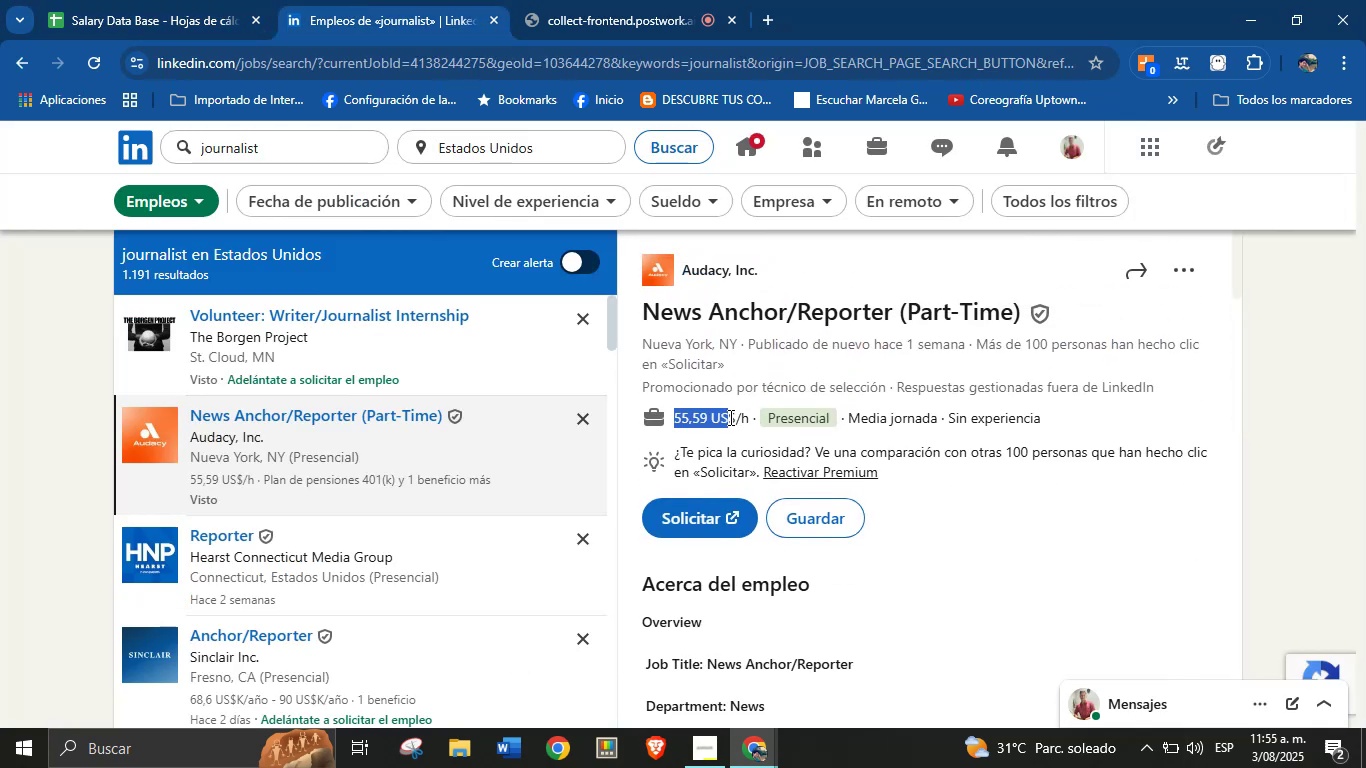 
key(Control+C)
 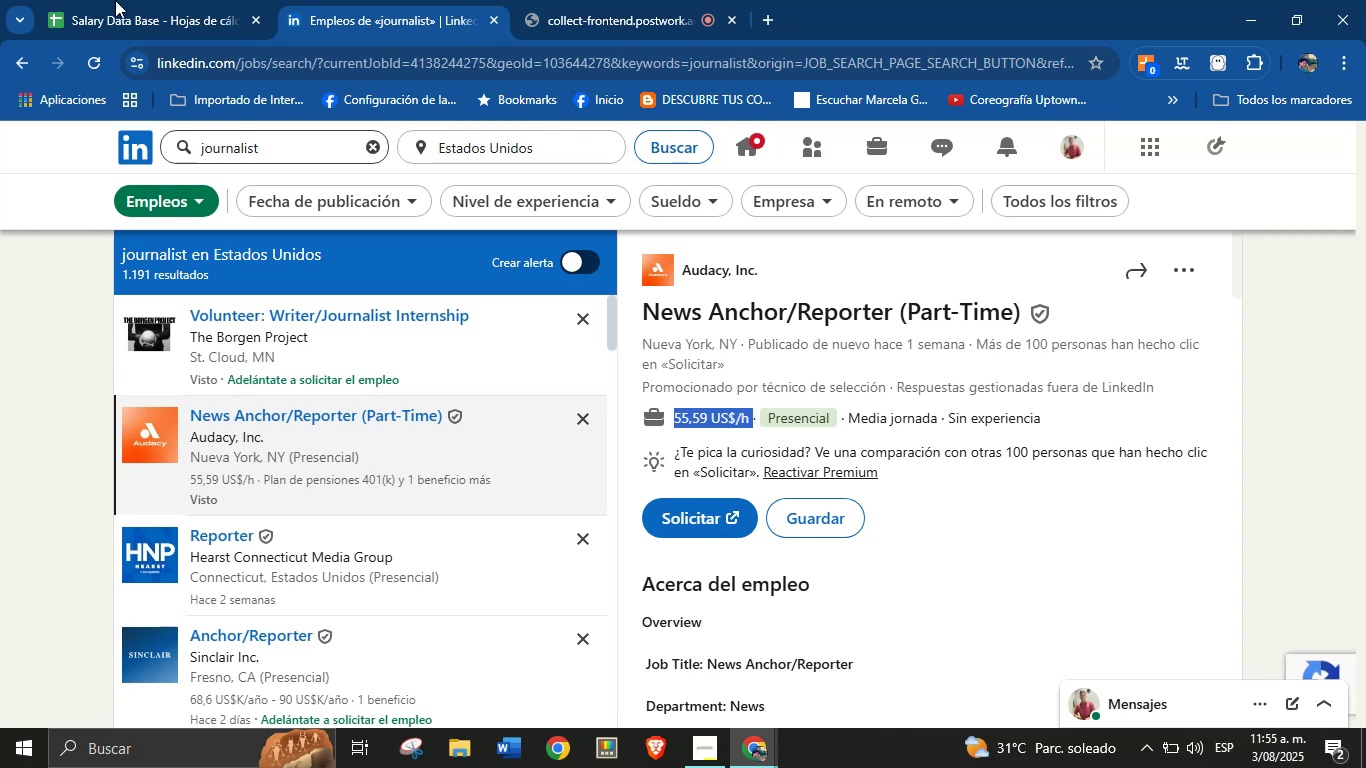 
left_click([66, 0])
 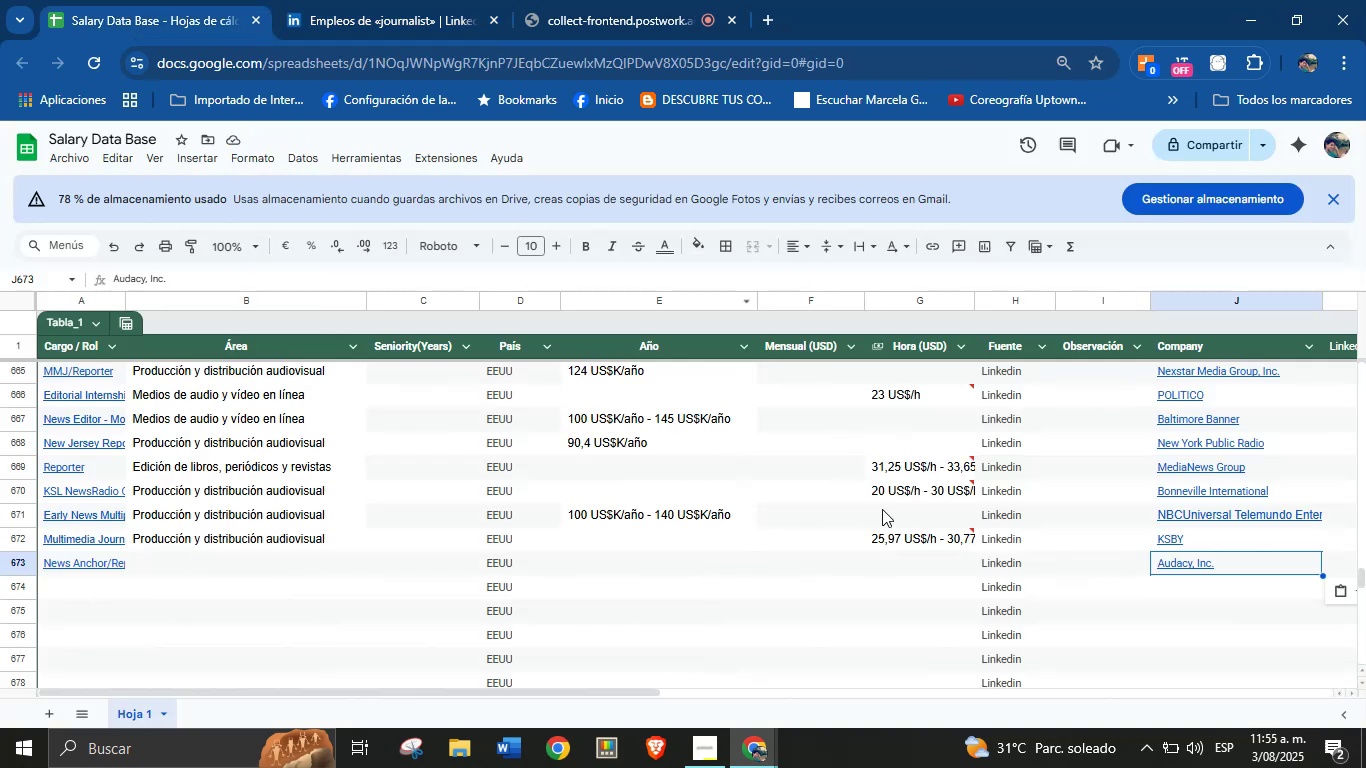 
left_click([901, 558])
 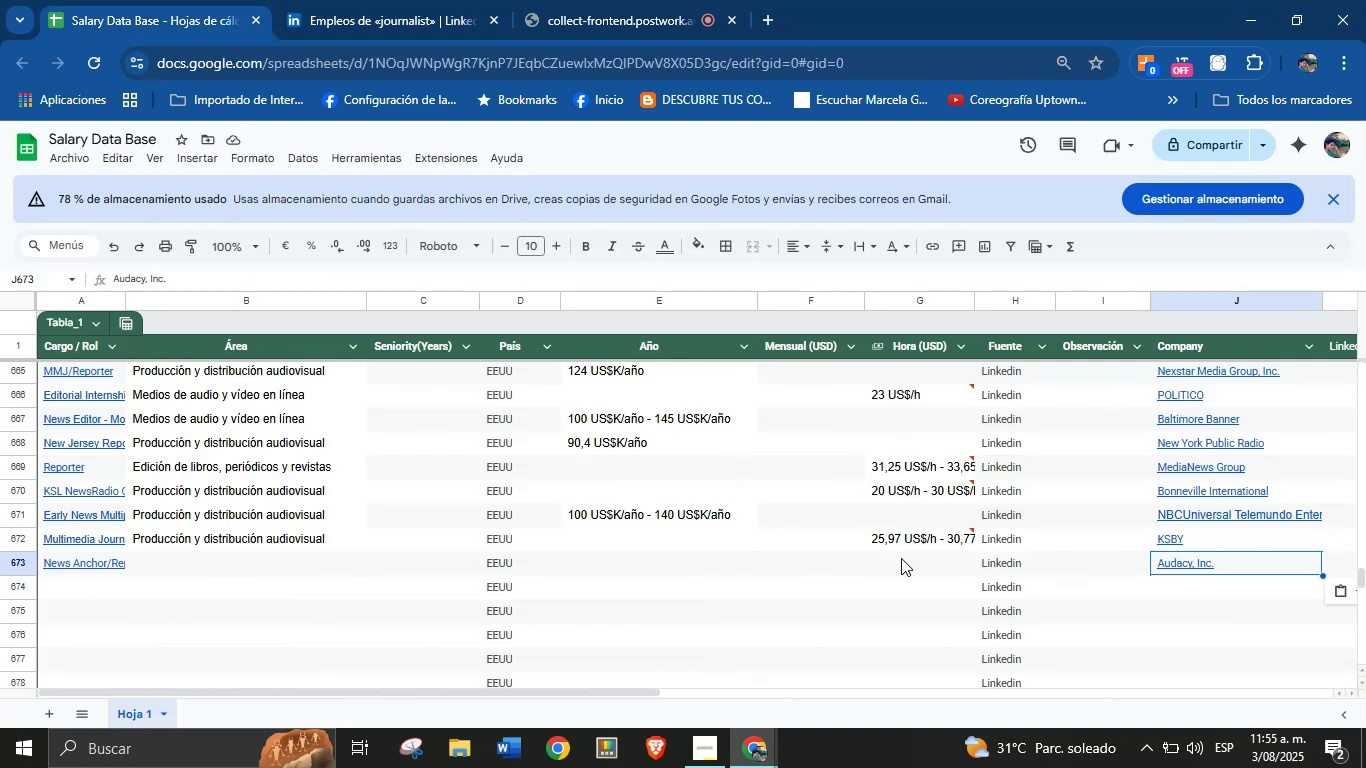 
key(Control+V)
 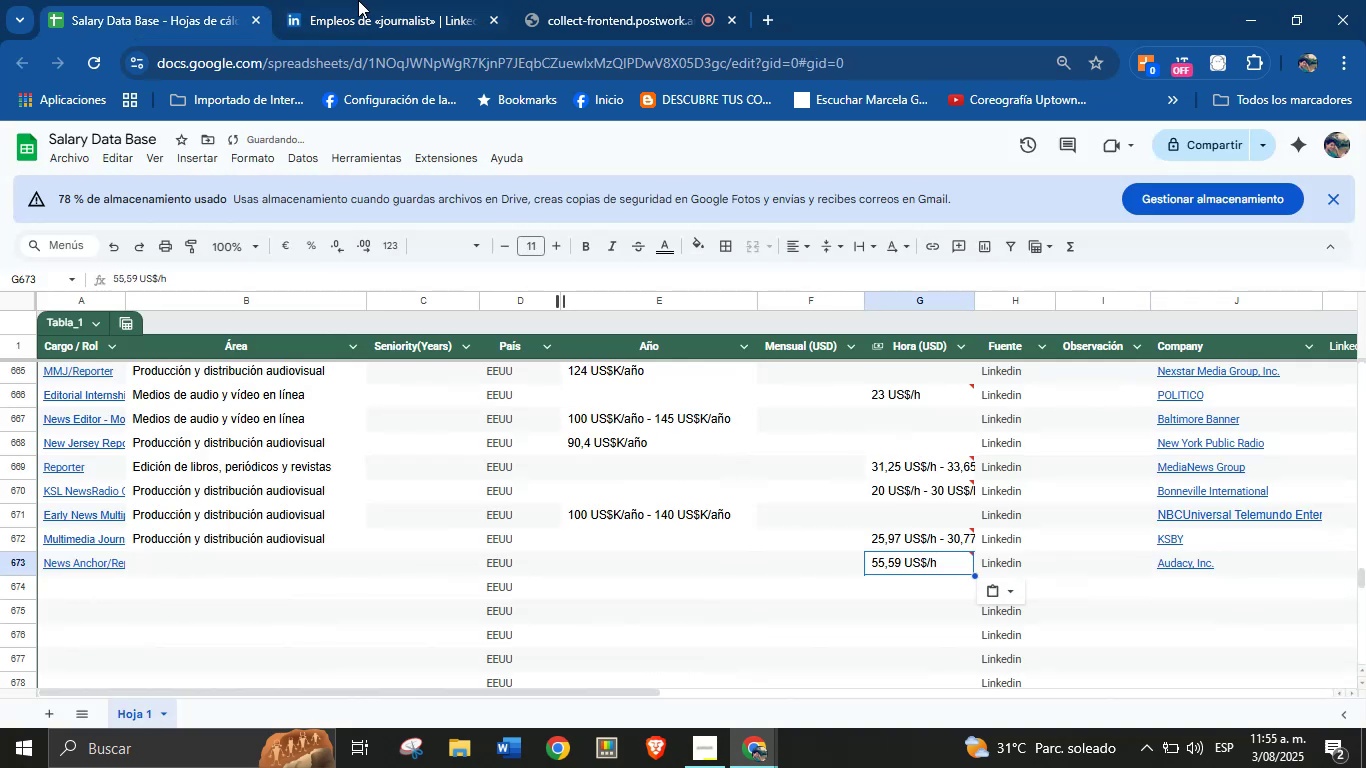 
left_click([417, 0])
 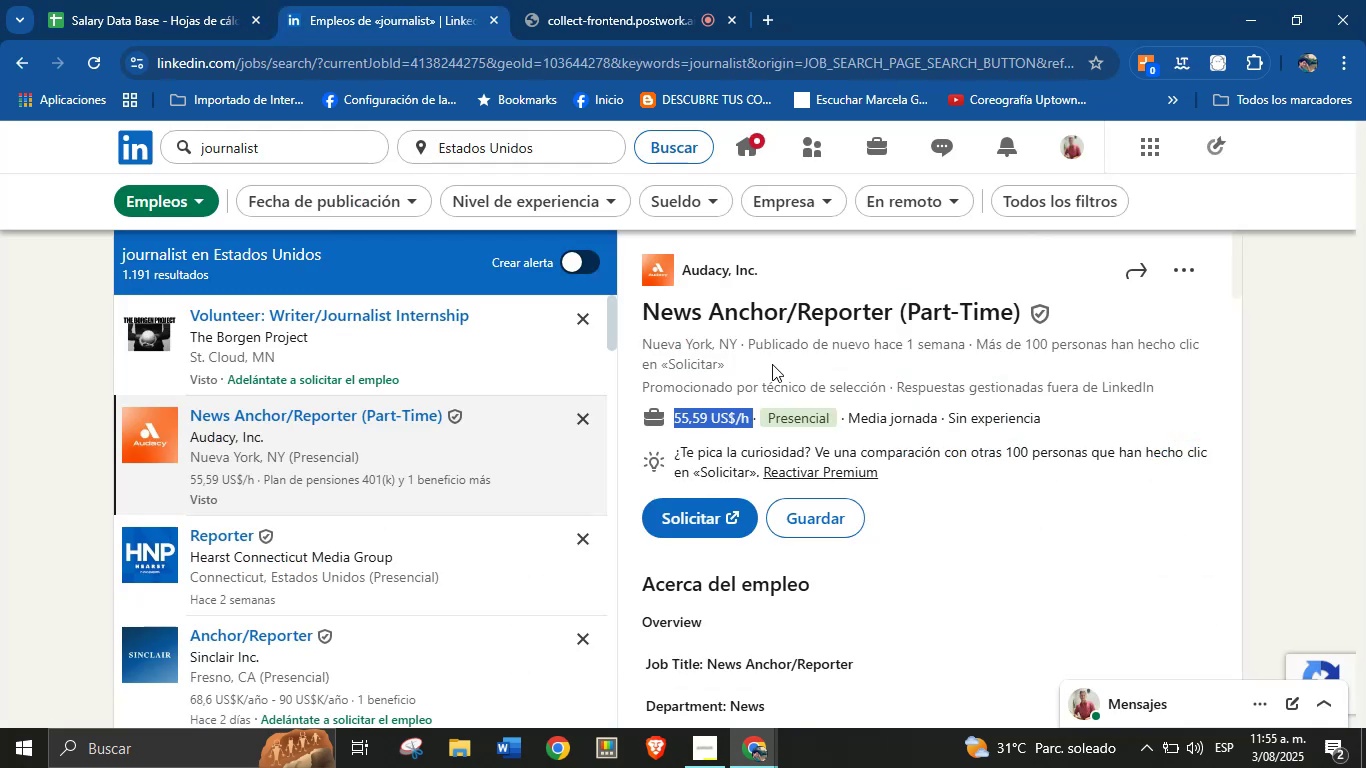 
scroll: coordinate [872, 538], scroll_direction: down, amount: 35.0
 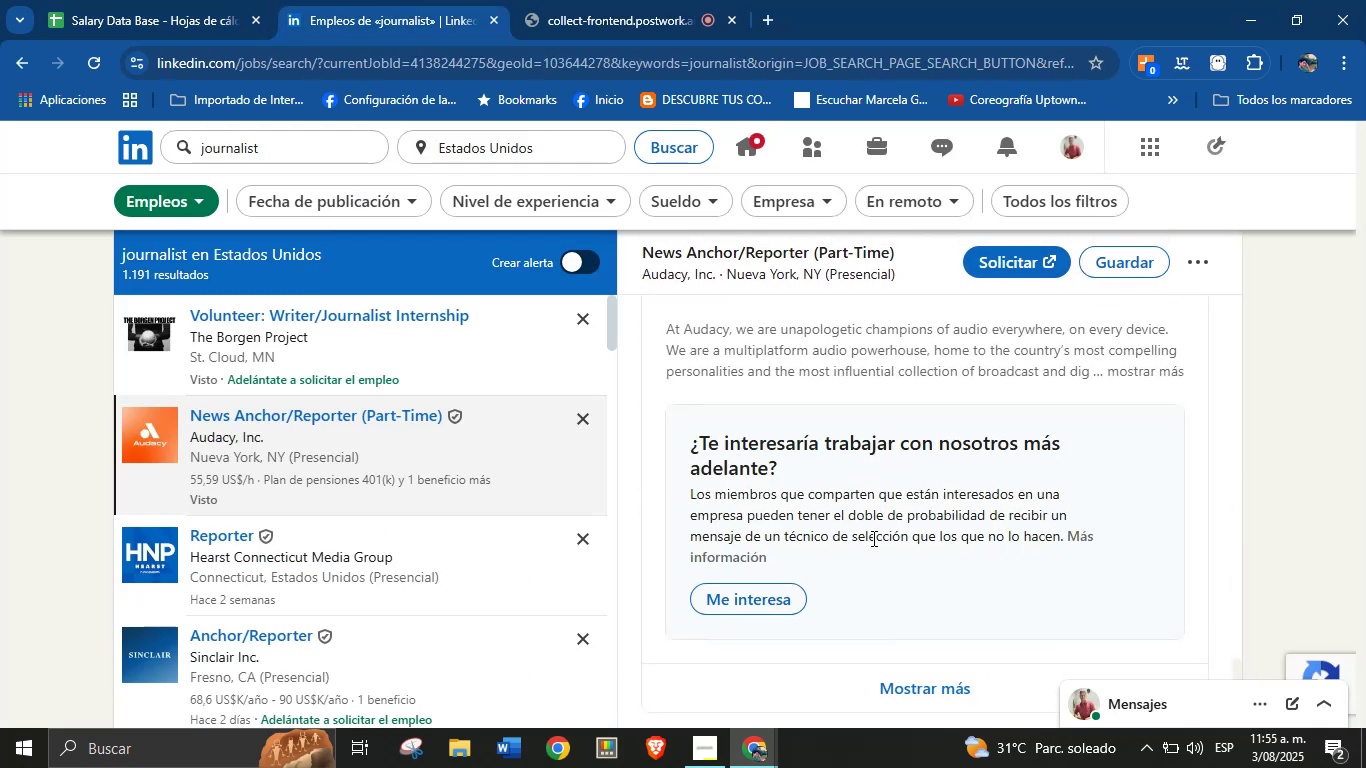 
scroll: coordinate [872, 538], scroll_direction: up, amount: 3.0
 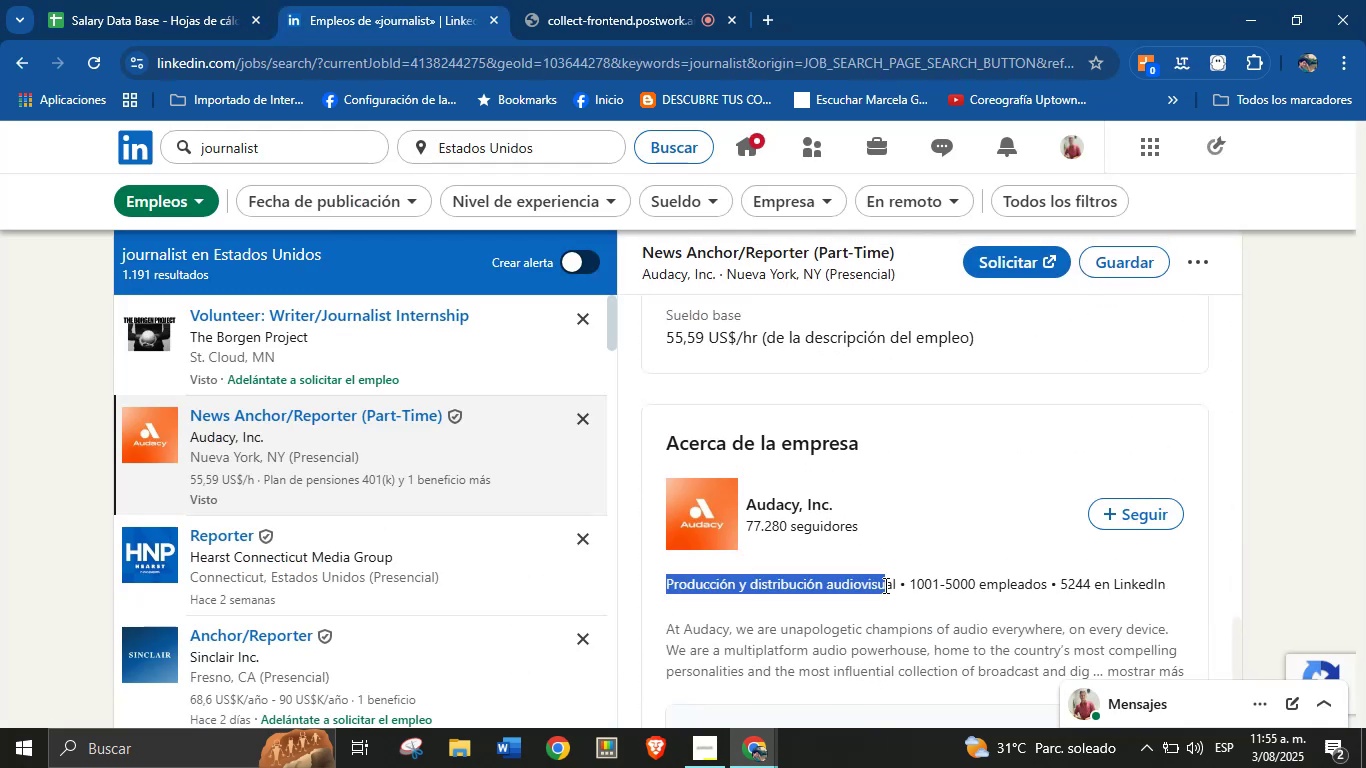 
key(Control+C)
 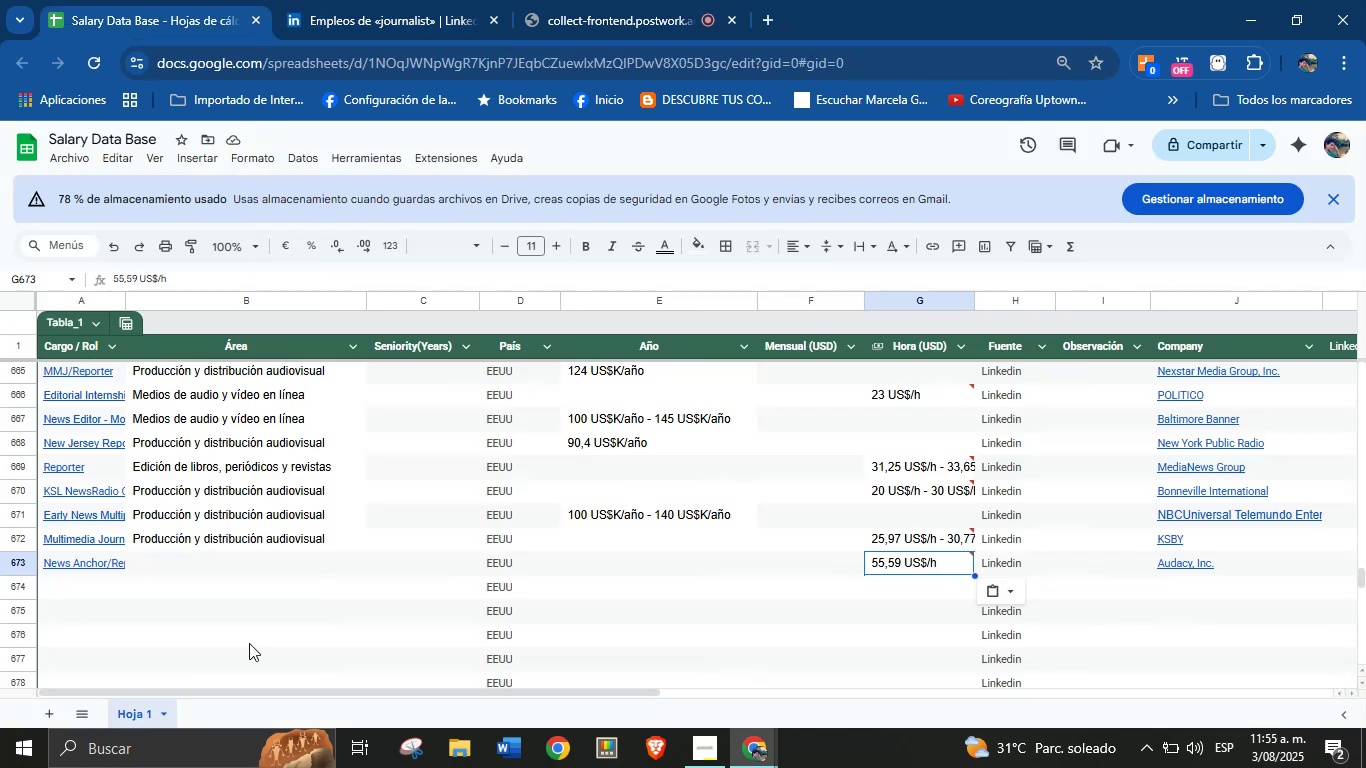 
left_click([211, 572])
 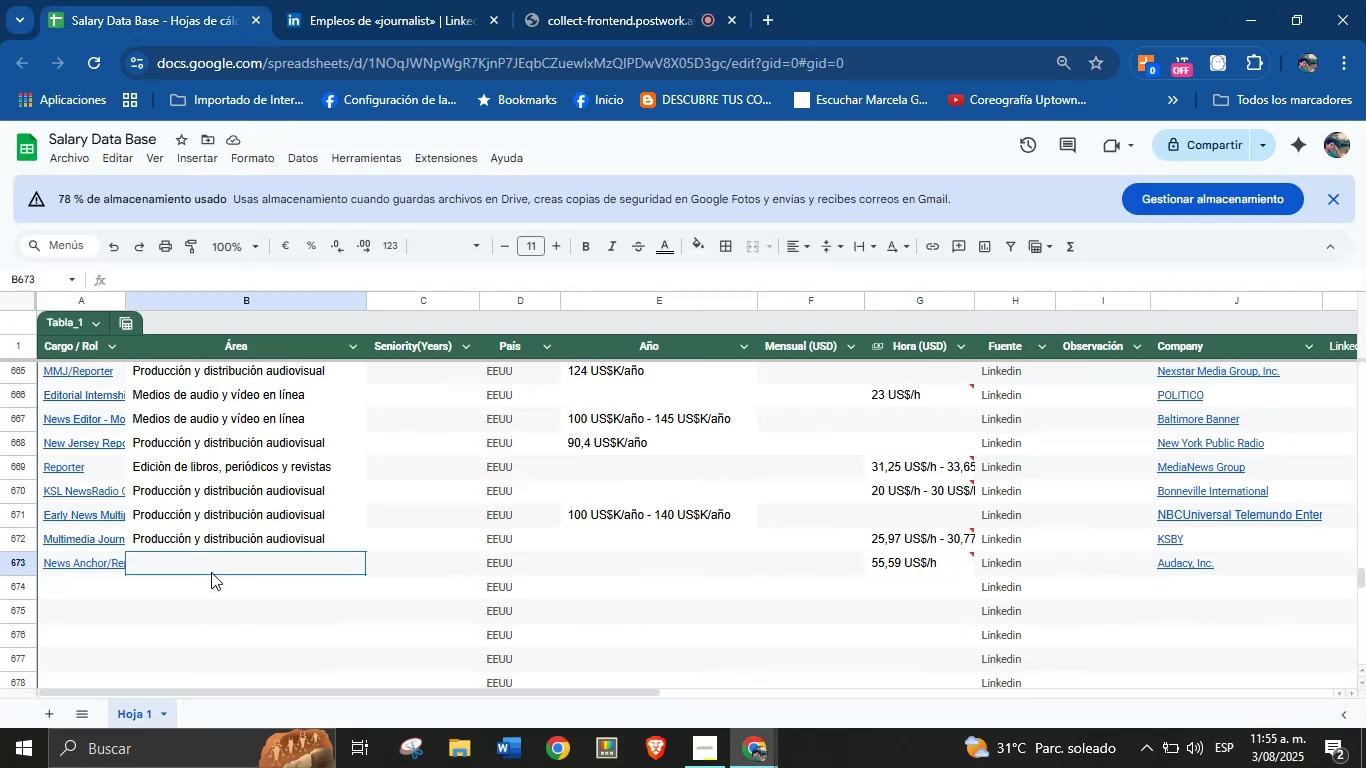 
key(Control+V)
 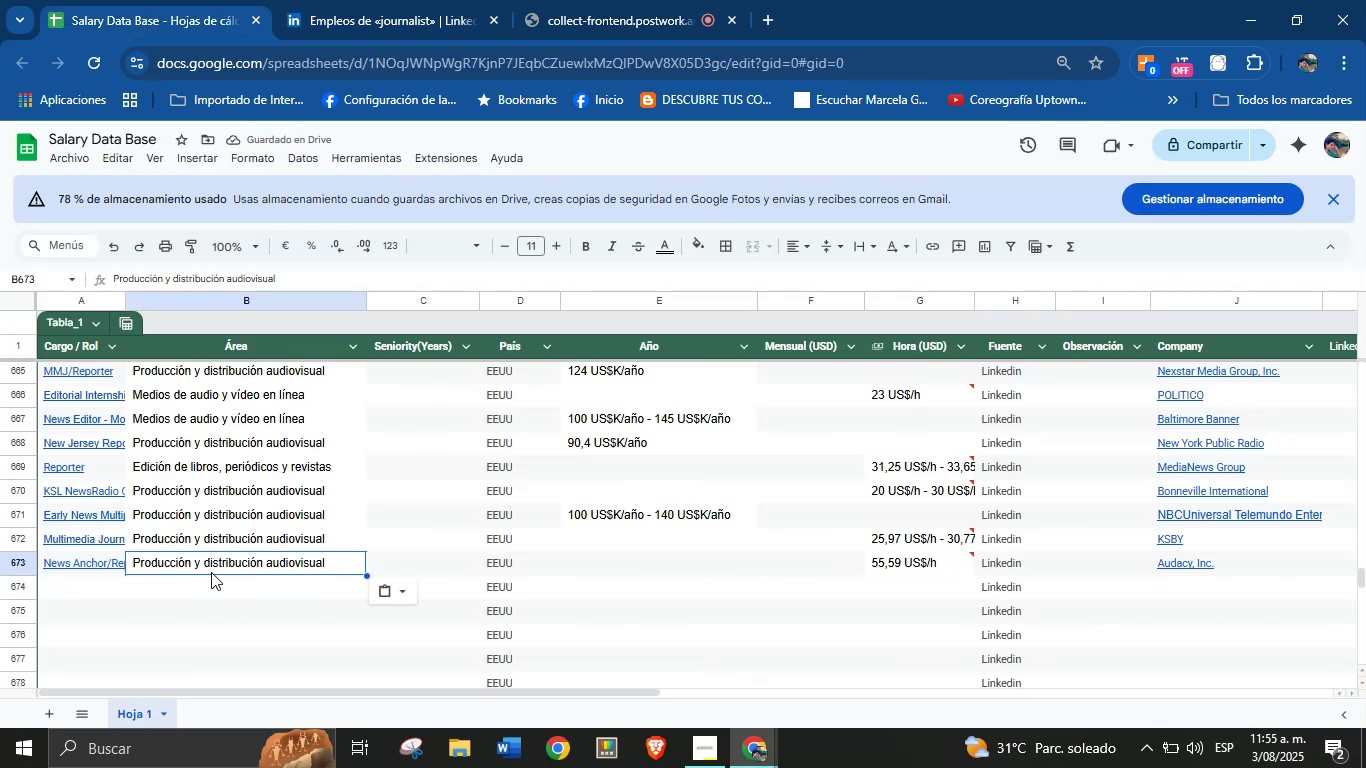 
wait(9.49)
 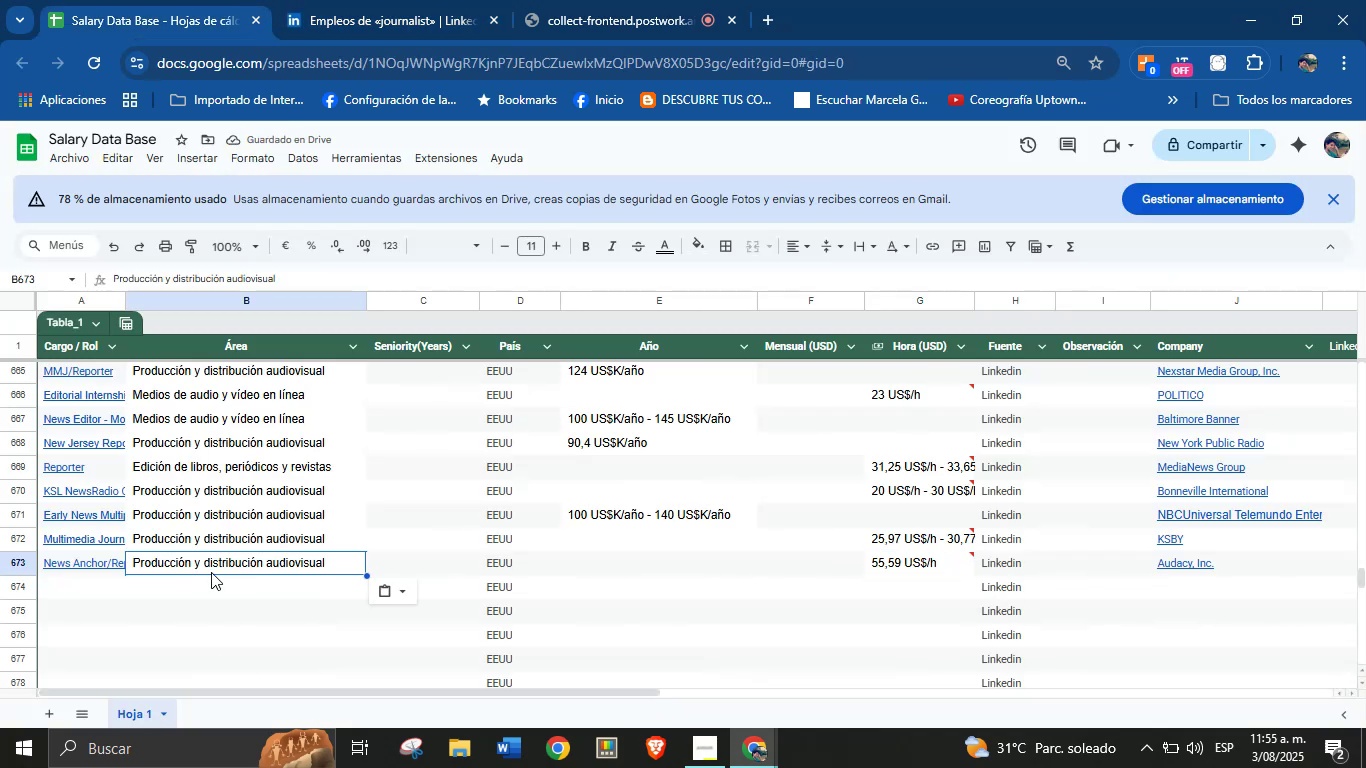 
left_click([430, 0])
 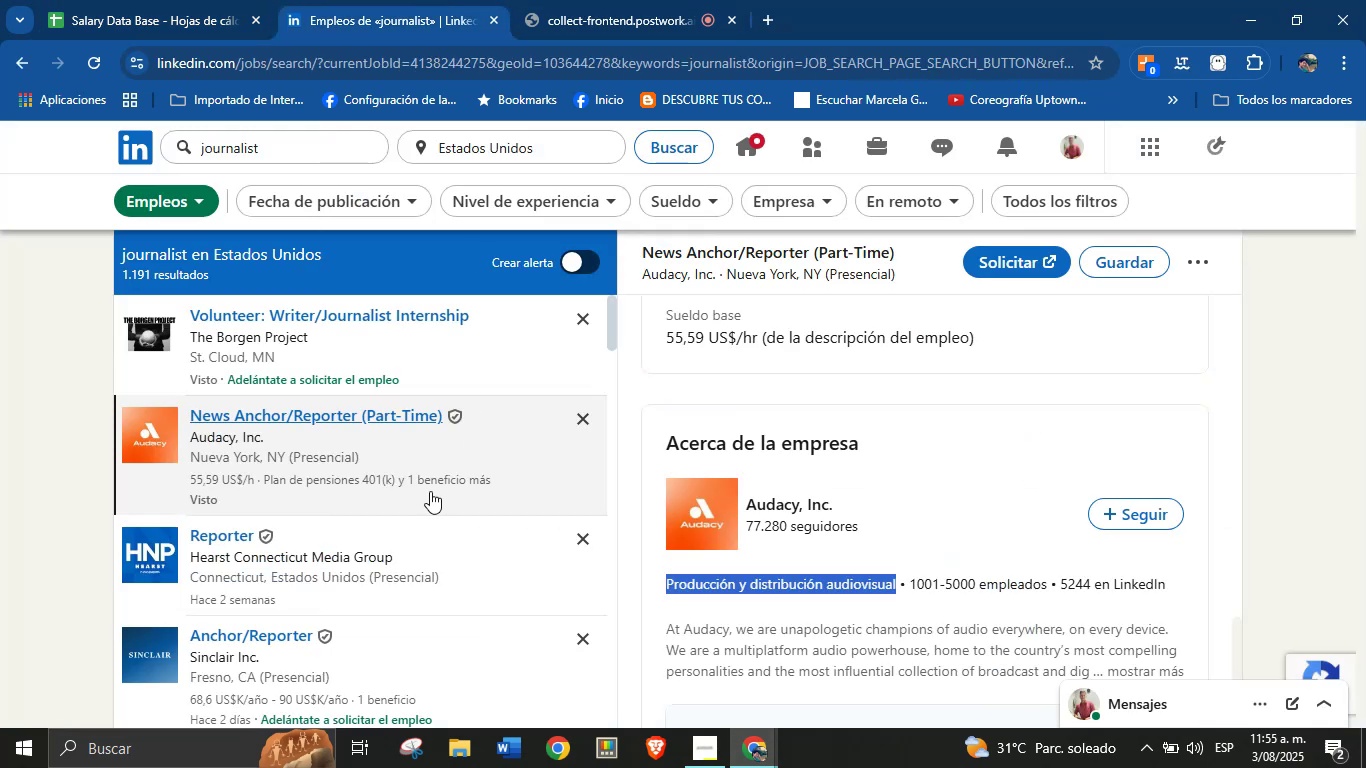 
scroll: coordinate [430, 494], scroll_direction: down, amount: 3.0
 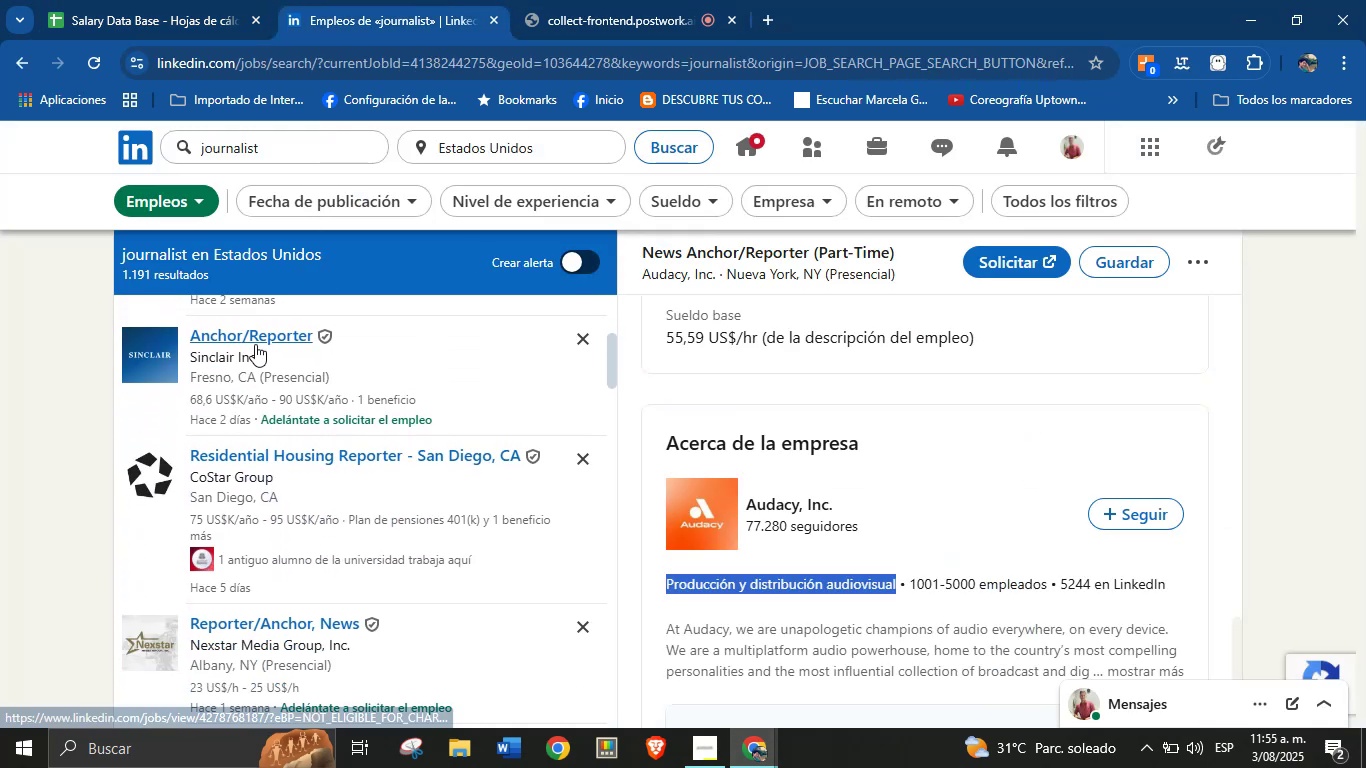 
left_click([254, 337])
 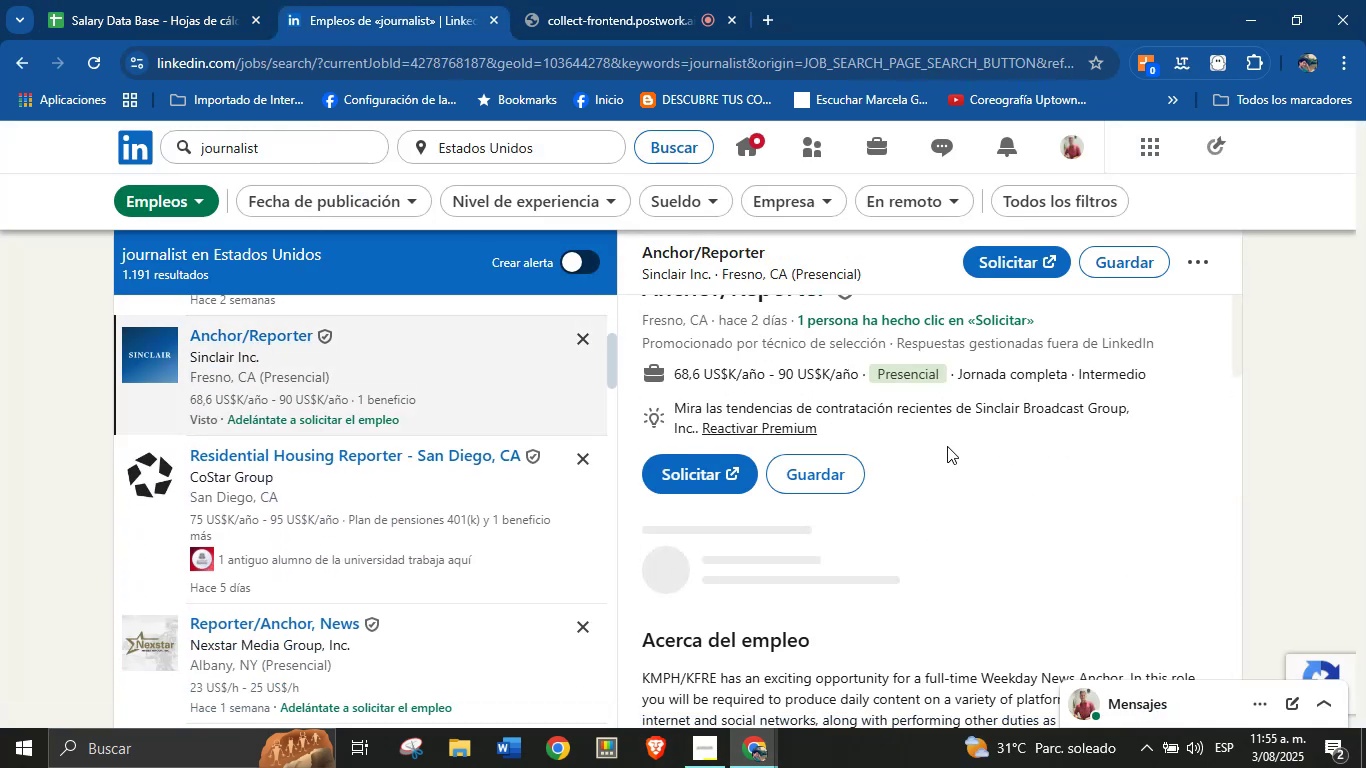 
scroll: coordinate [904, 438], scroll_direction: up, amount: 1.0
 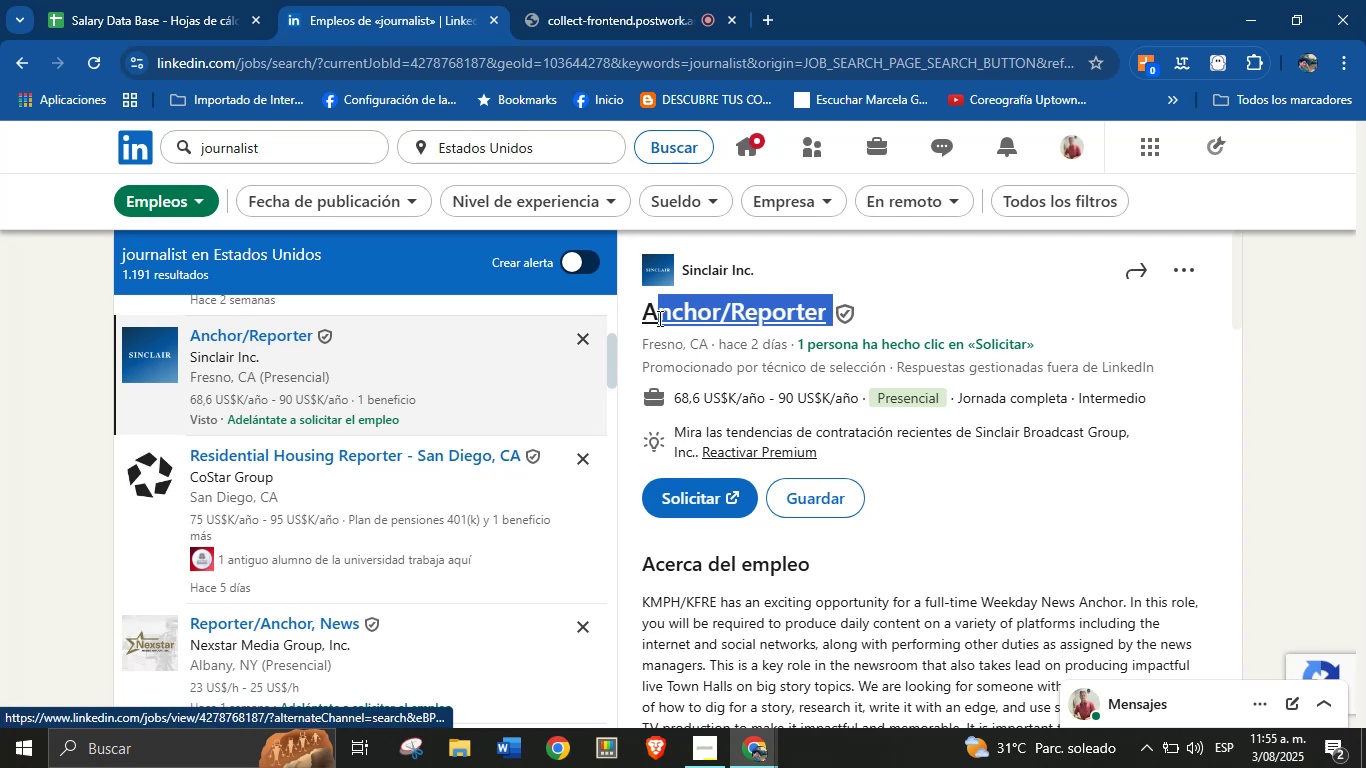 
key(Control+C)
 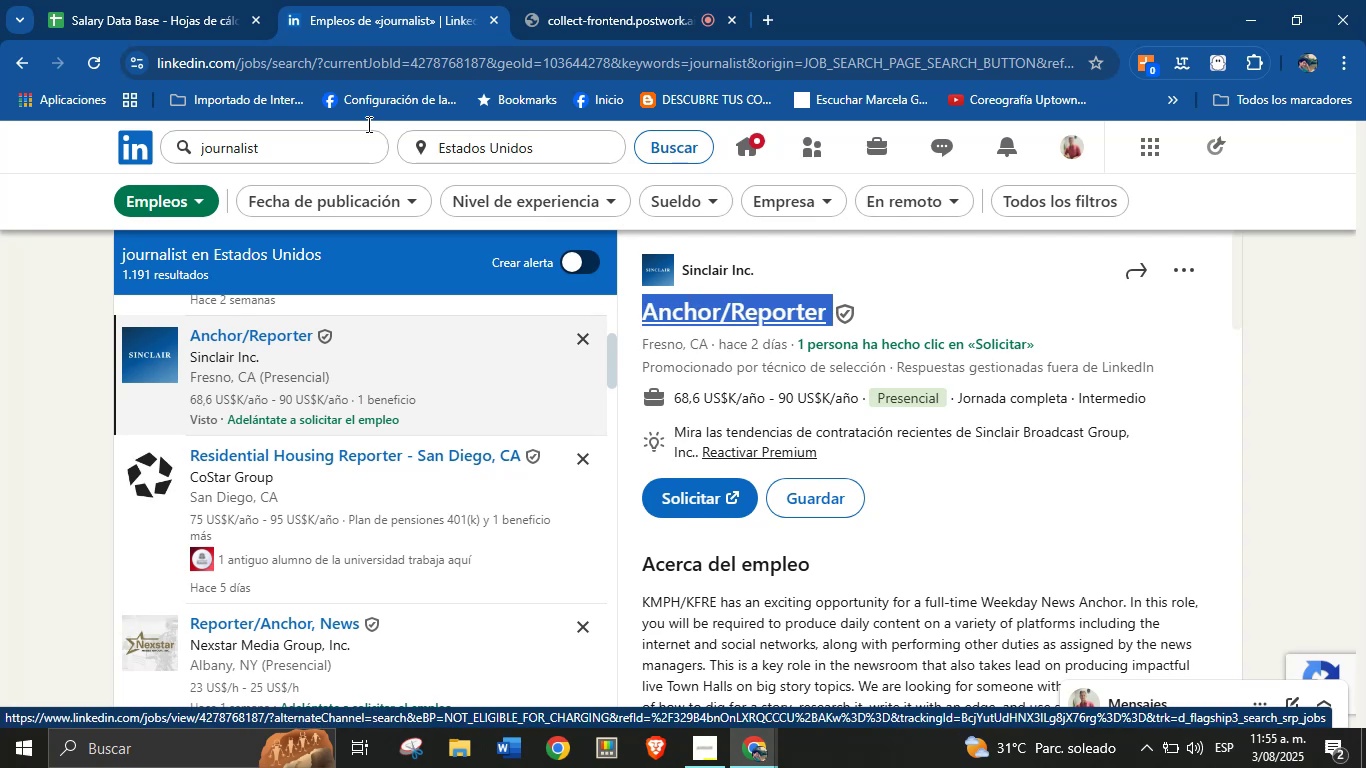 
left_click([227, 0])
 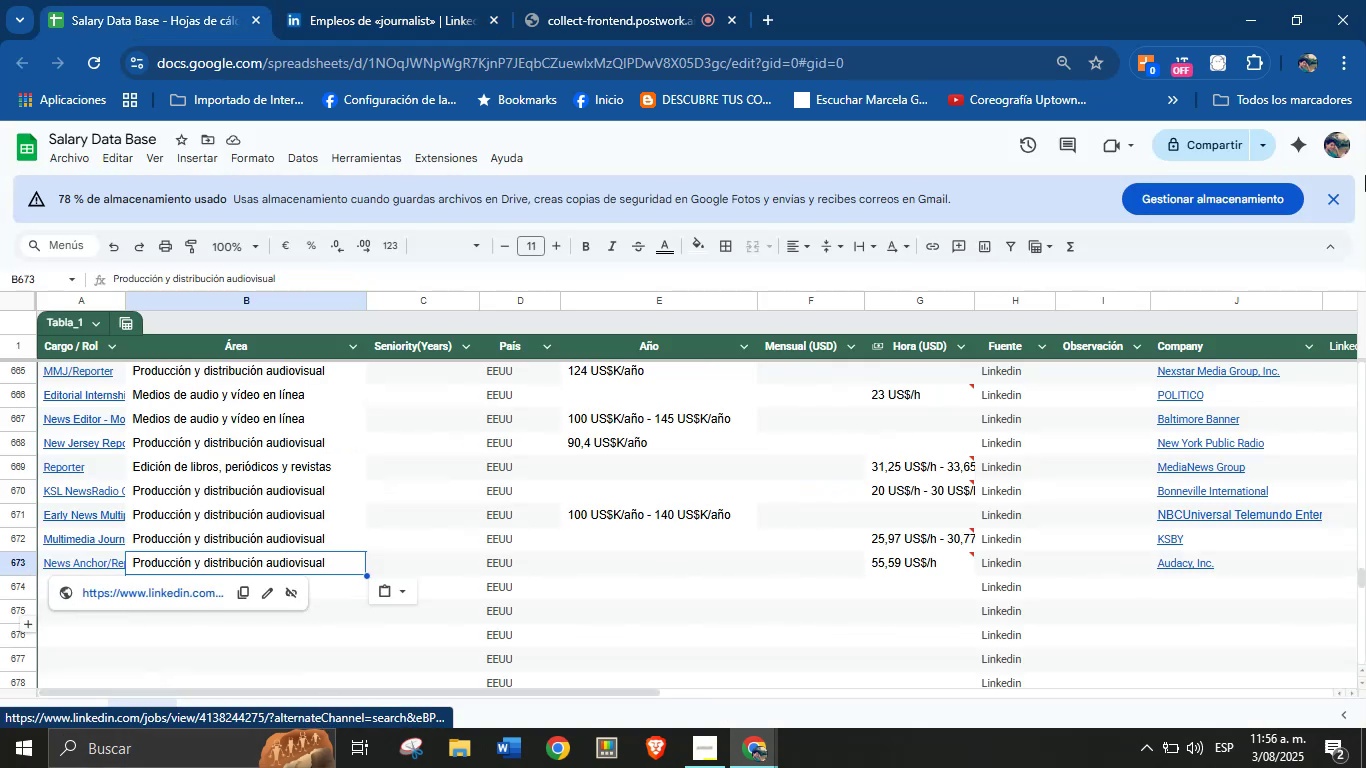 
left_click([106, 588])
 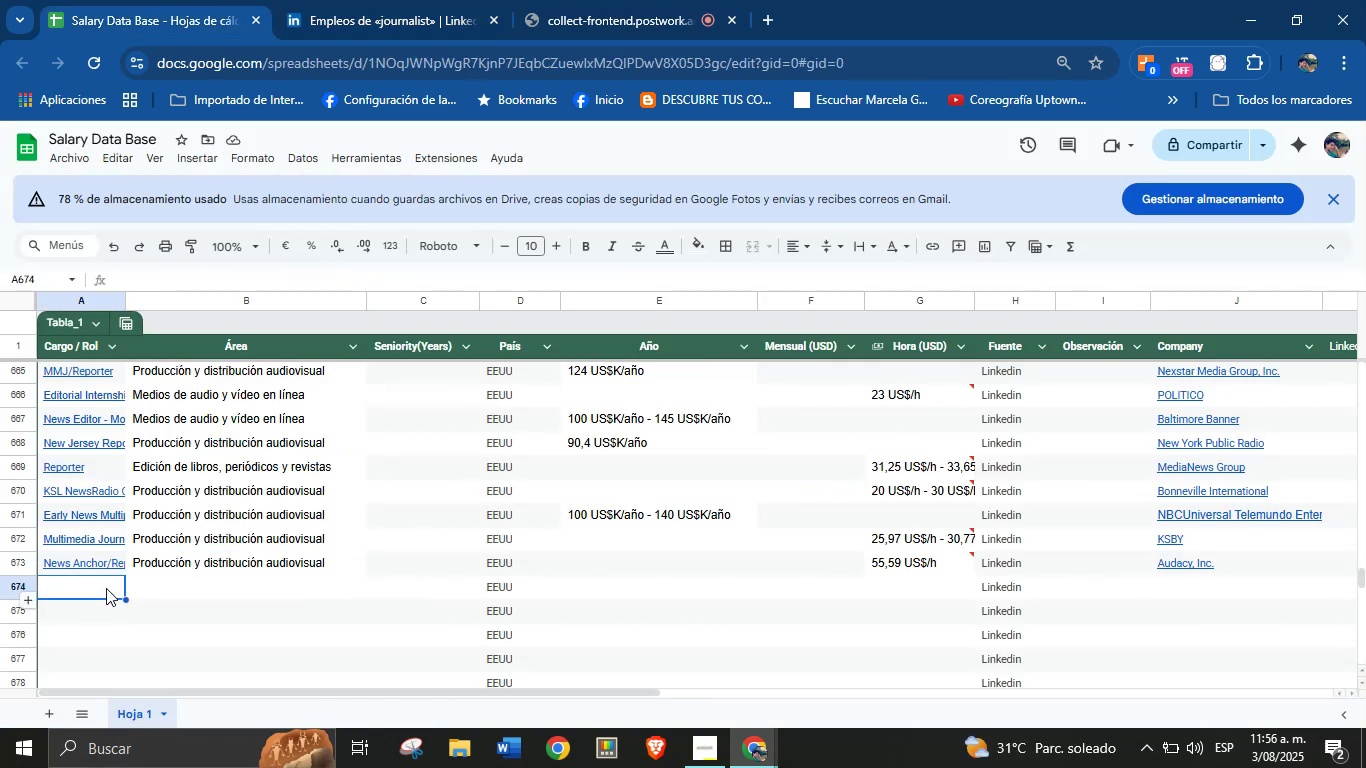 
key(Control+V)
 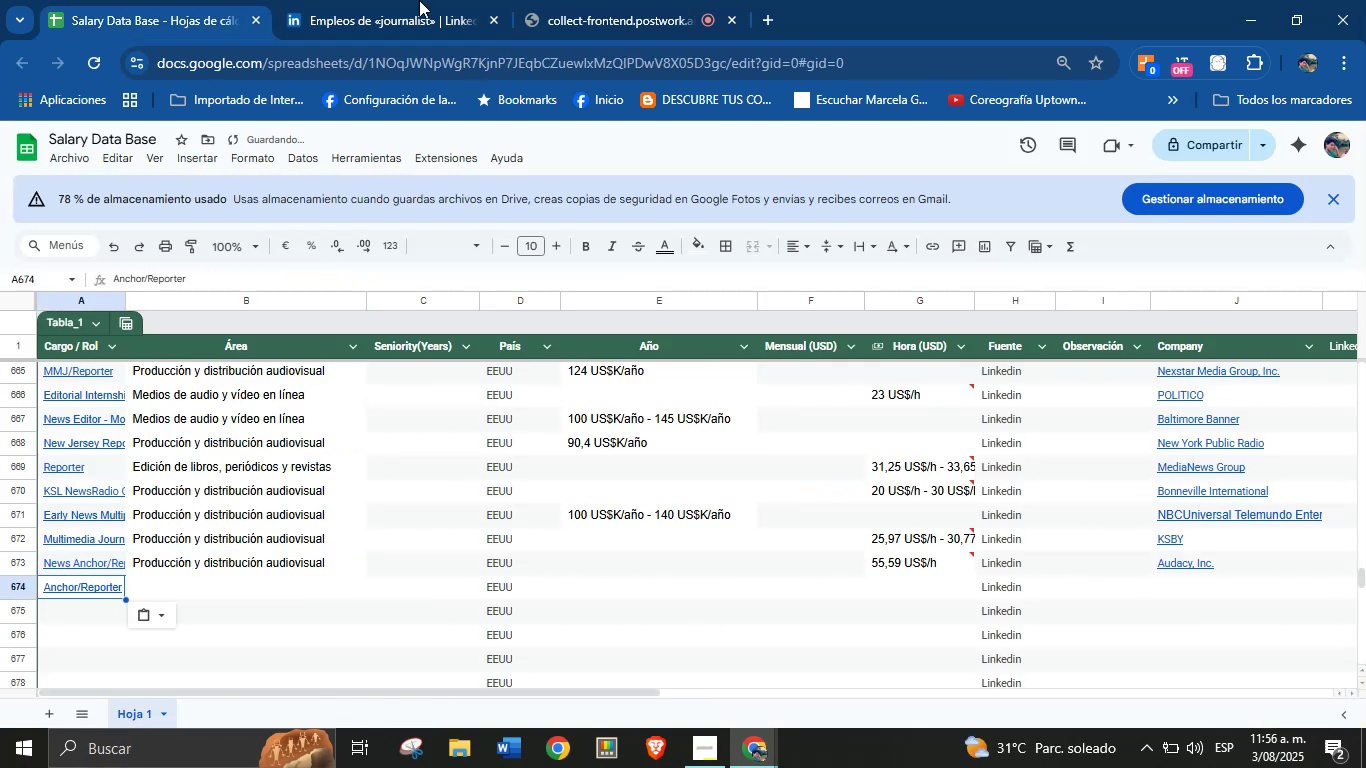 
left_click([405, 0])
 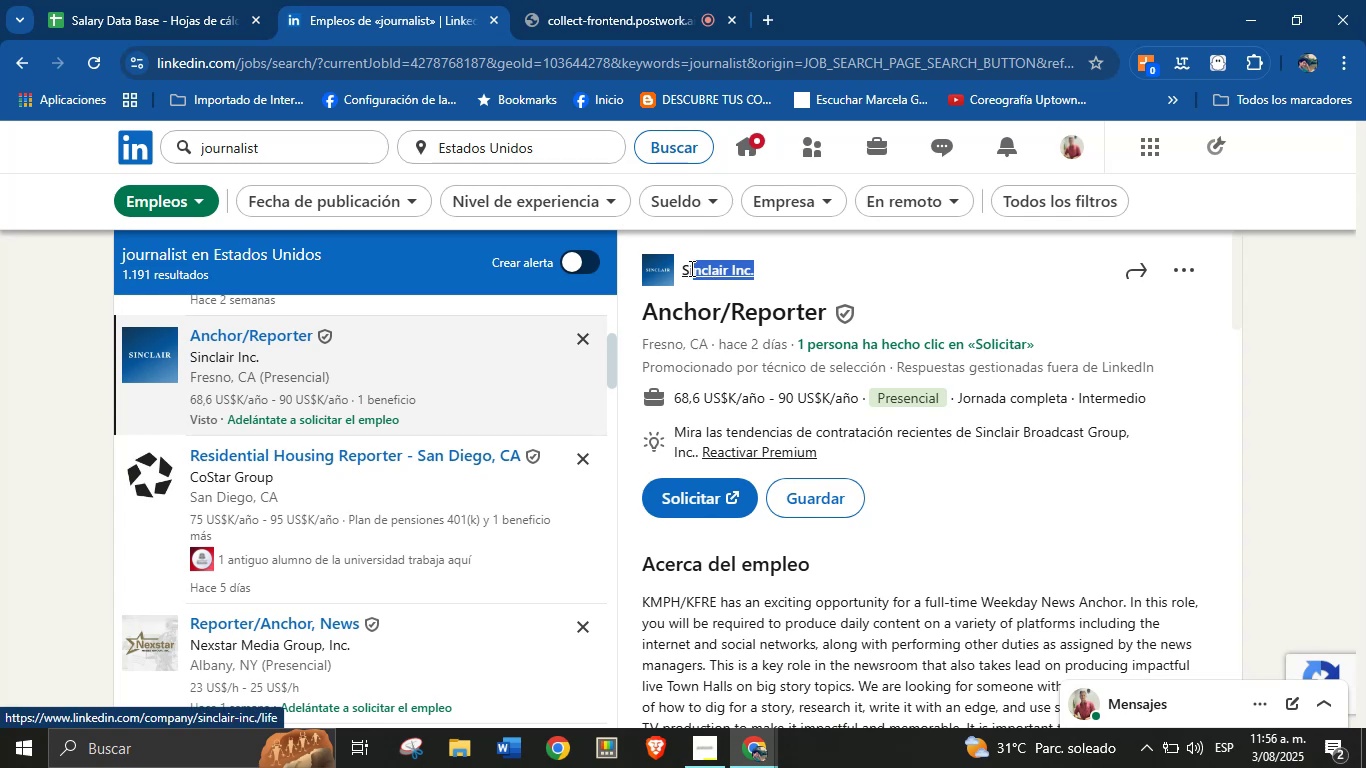 
key(Control+ControlLeft)
 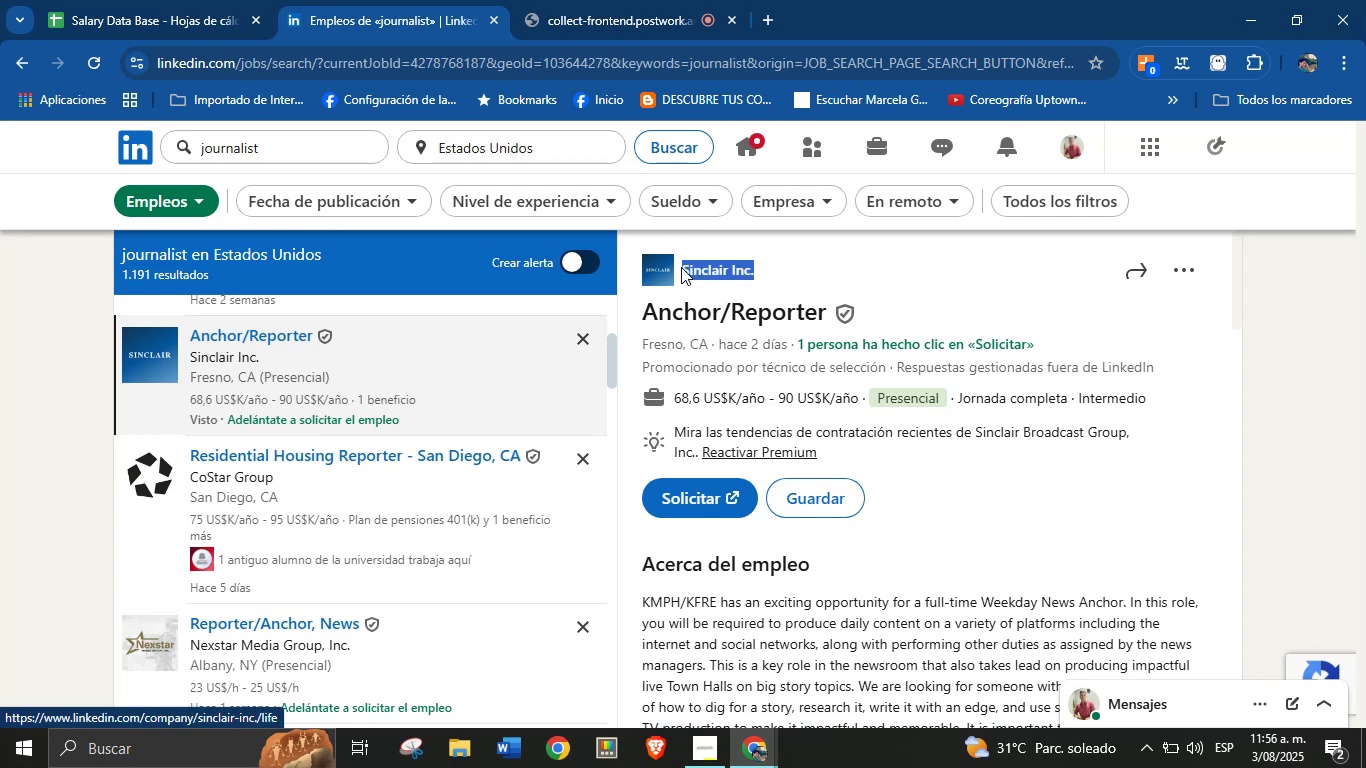 
key(Control+C)
 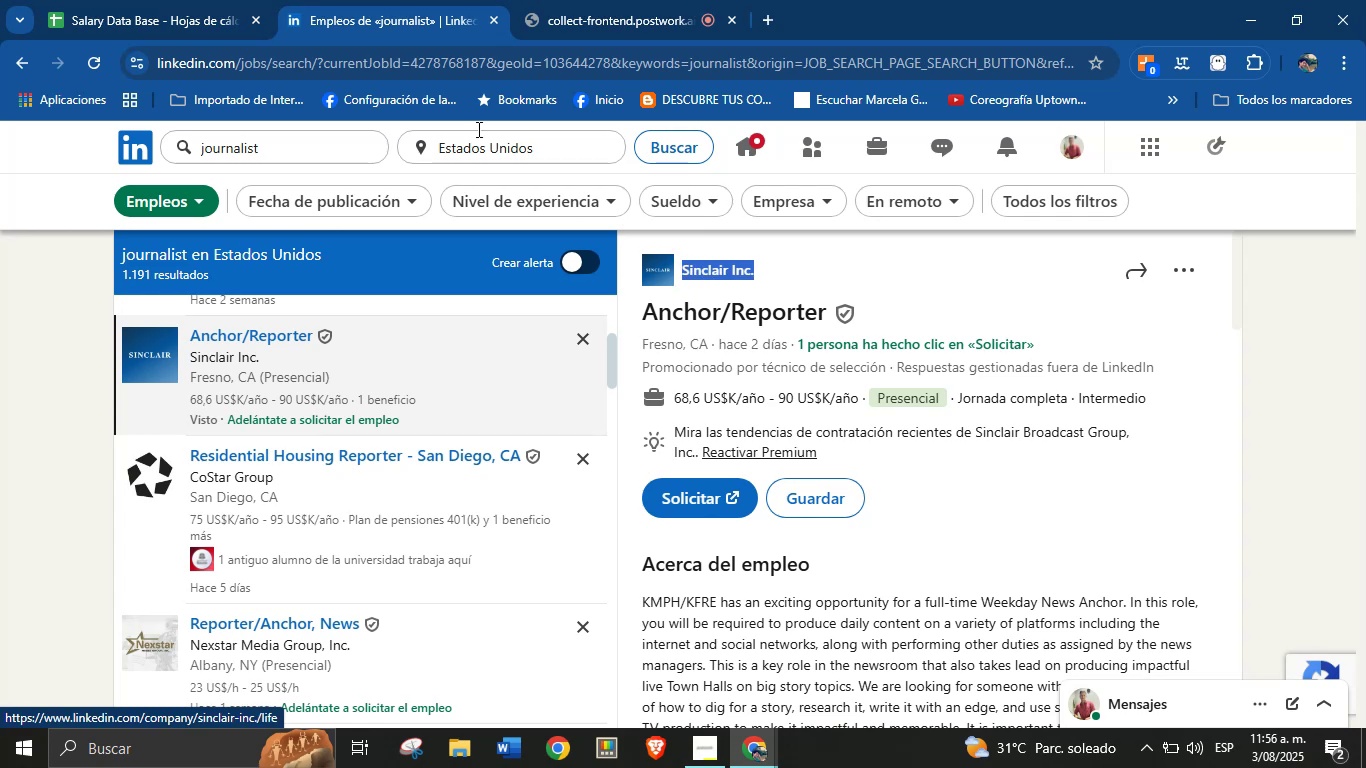 
left_click([136, 0])
 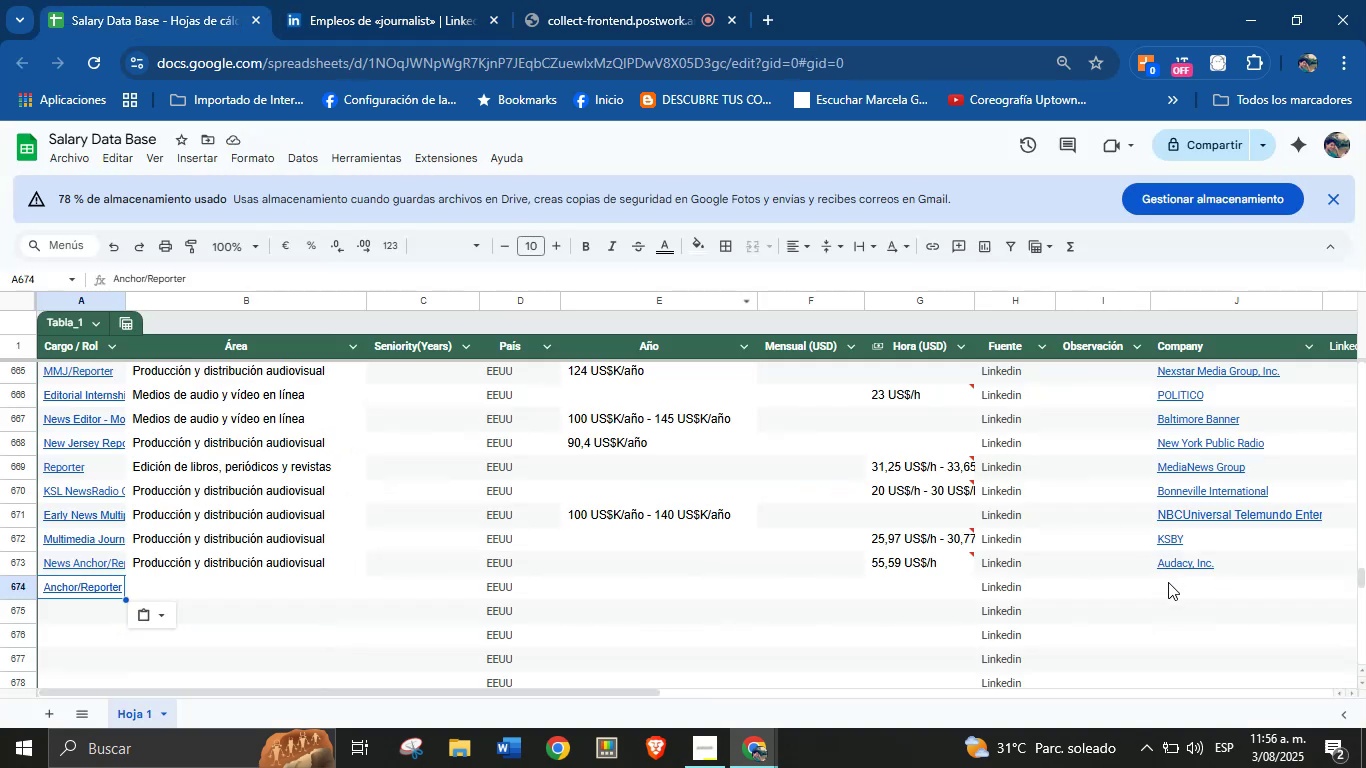 
left_click([1178, 590])
 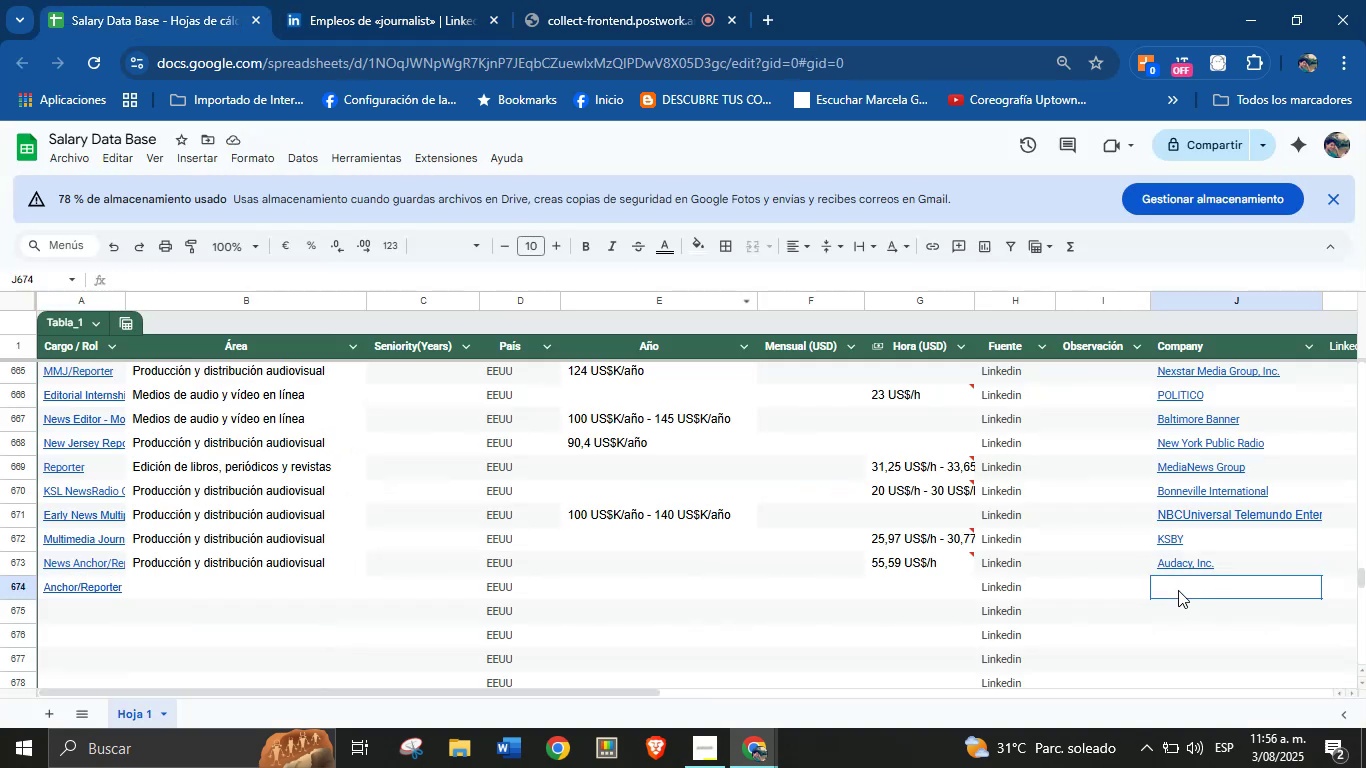 
key(Control+V)
 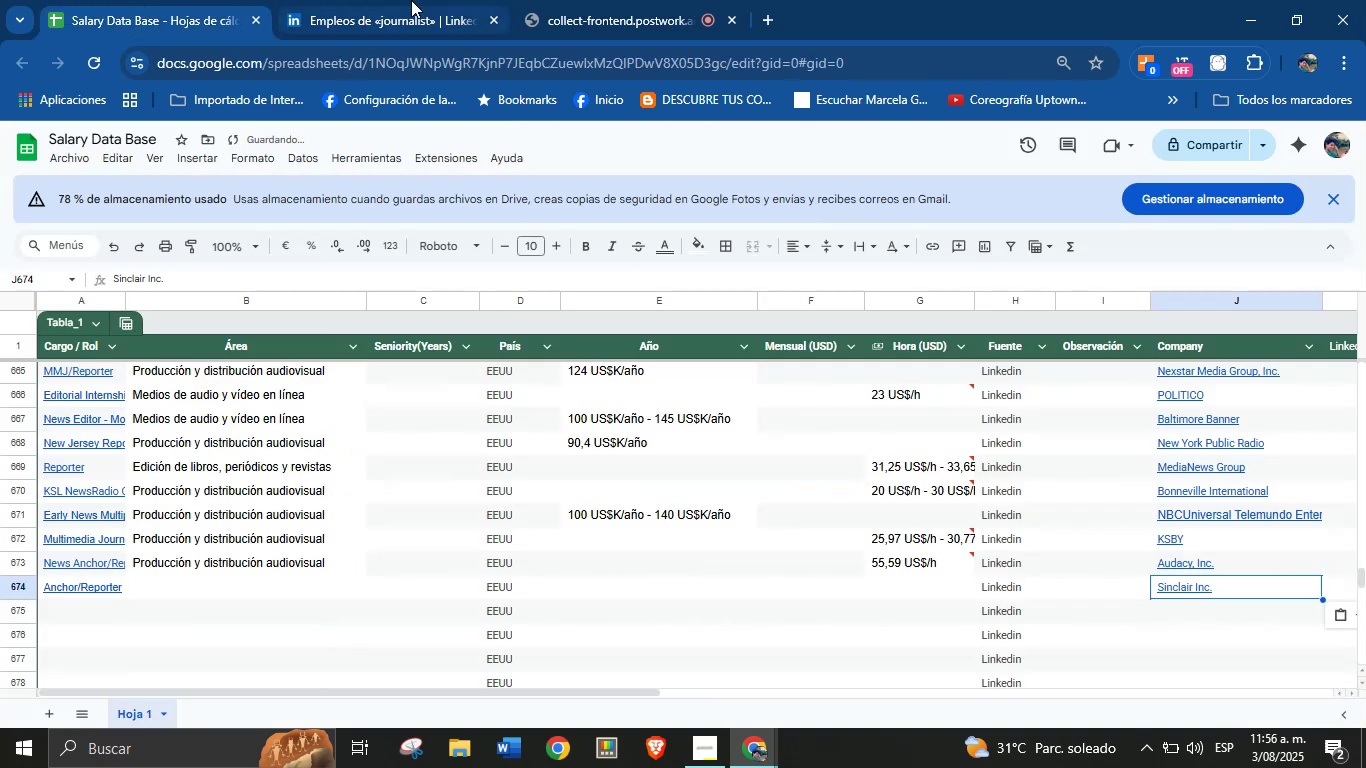 
left_click([411, 0])
 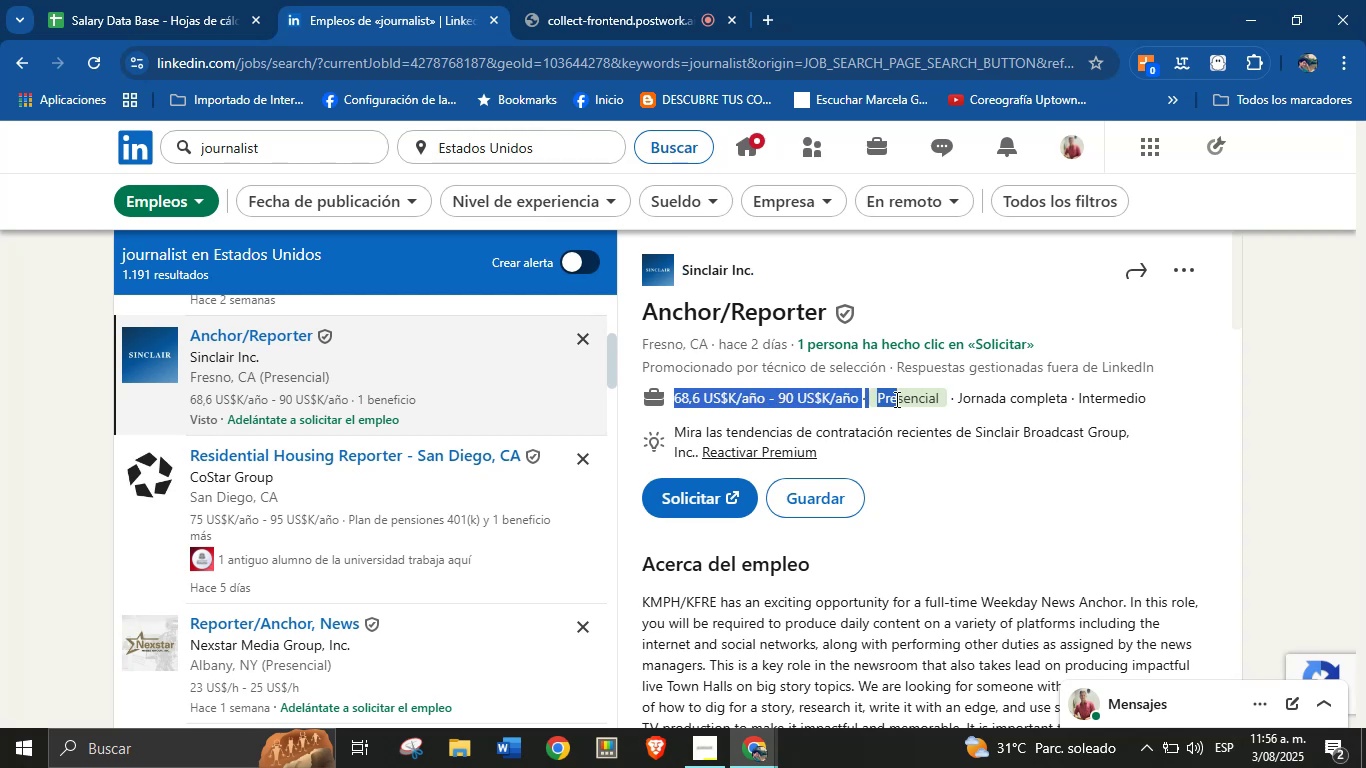 
key(Control+C)
 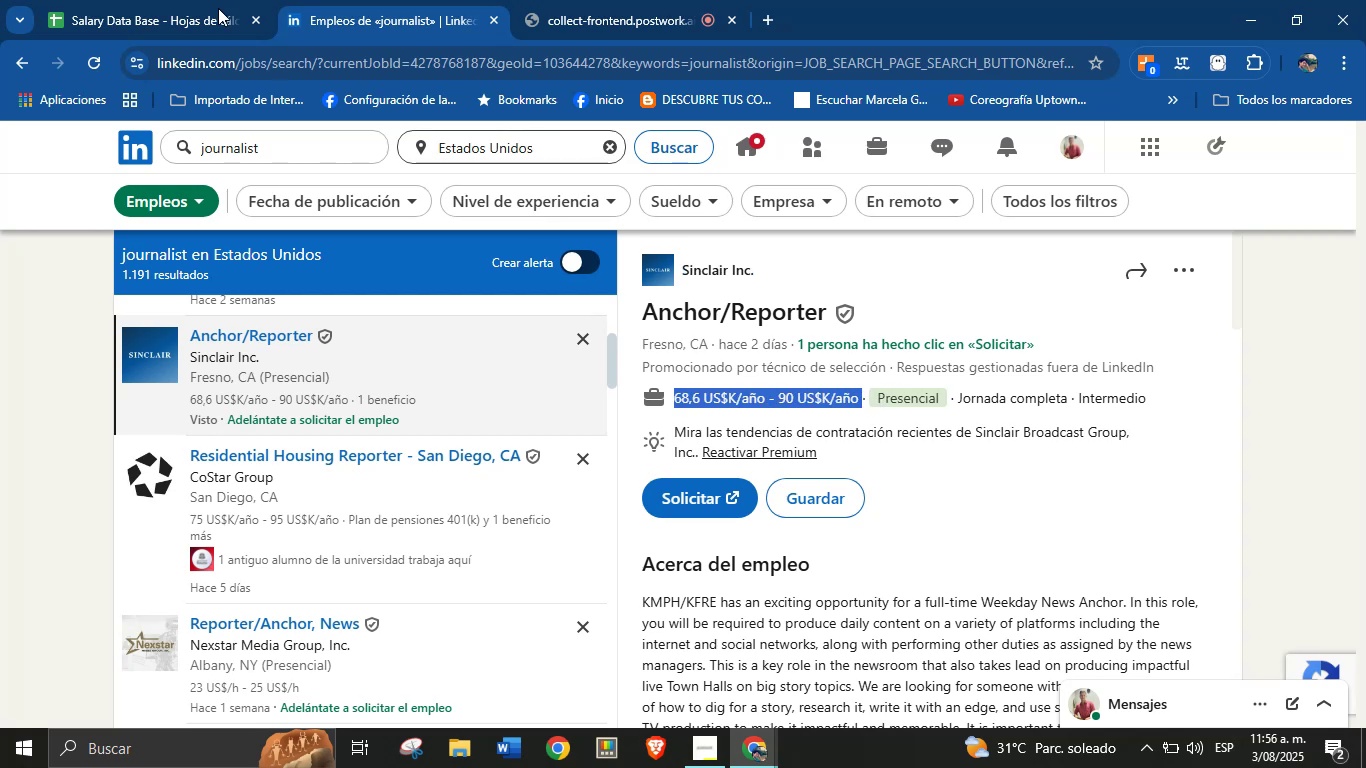 
left_click([170, 0])
 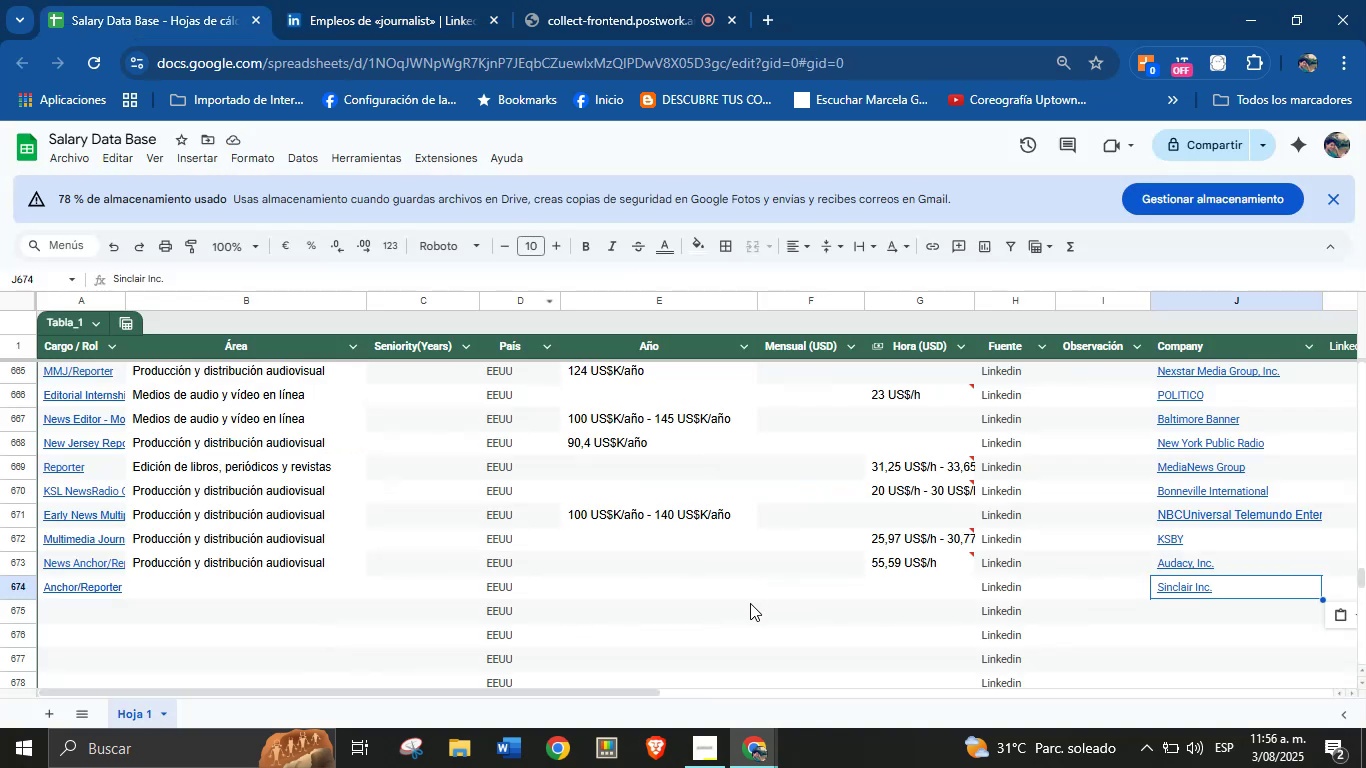 
left_click([678, 598])
 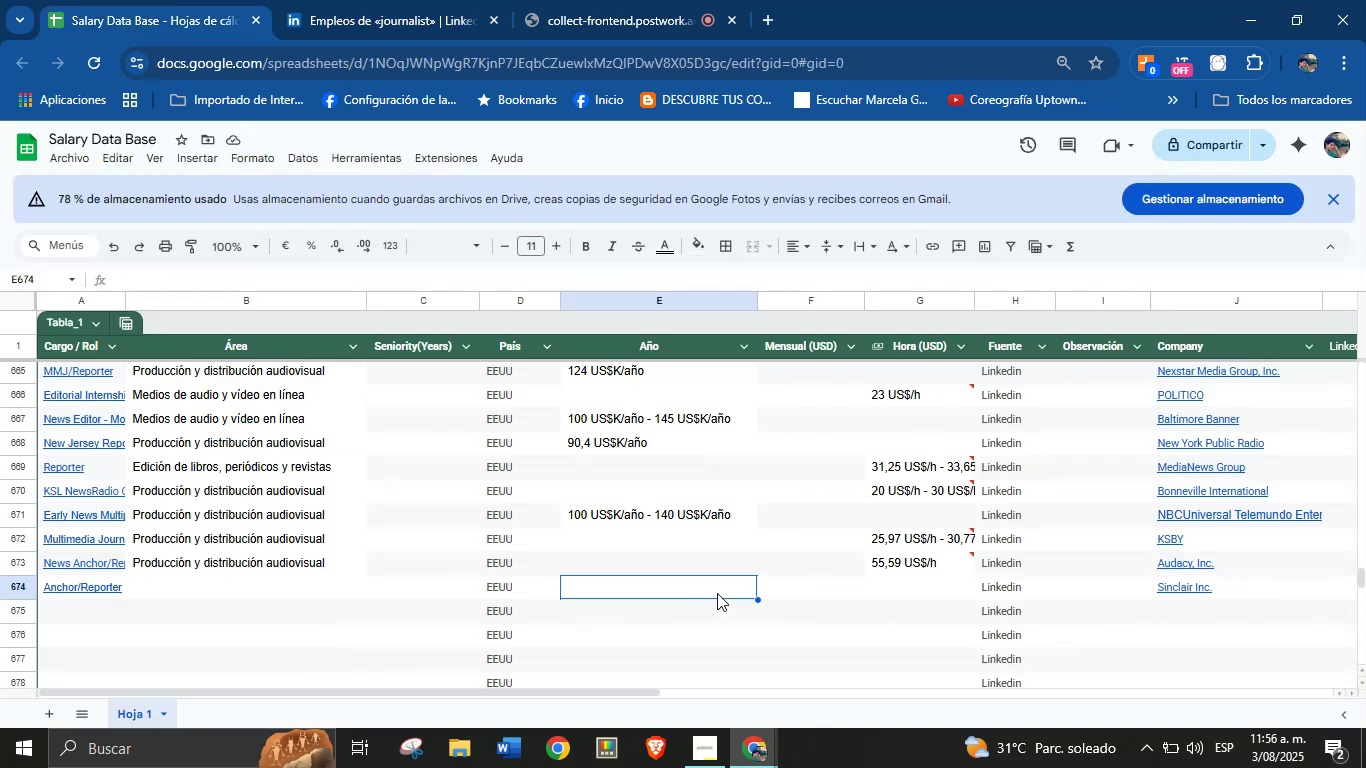 
key(Control+V)
 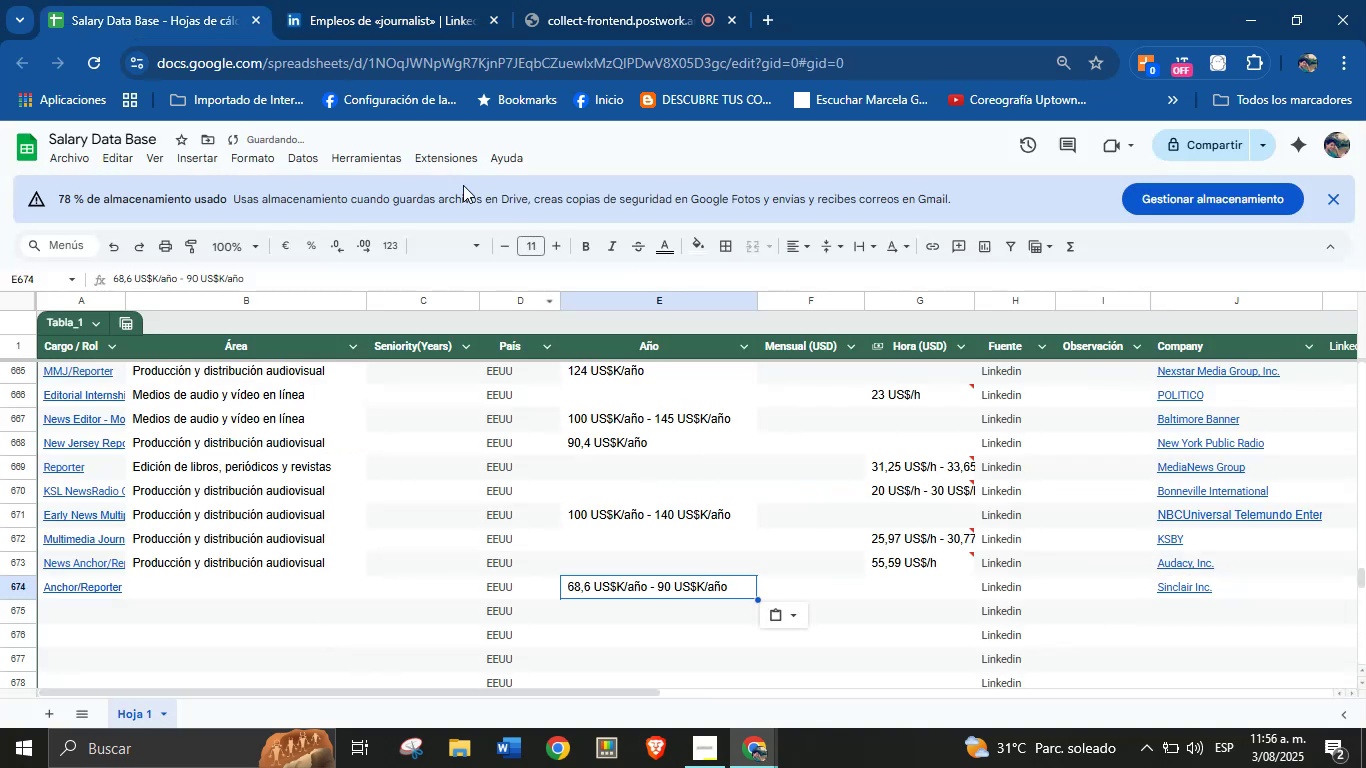 
left_click([412, 18])
 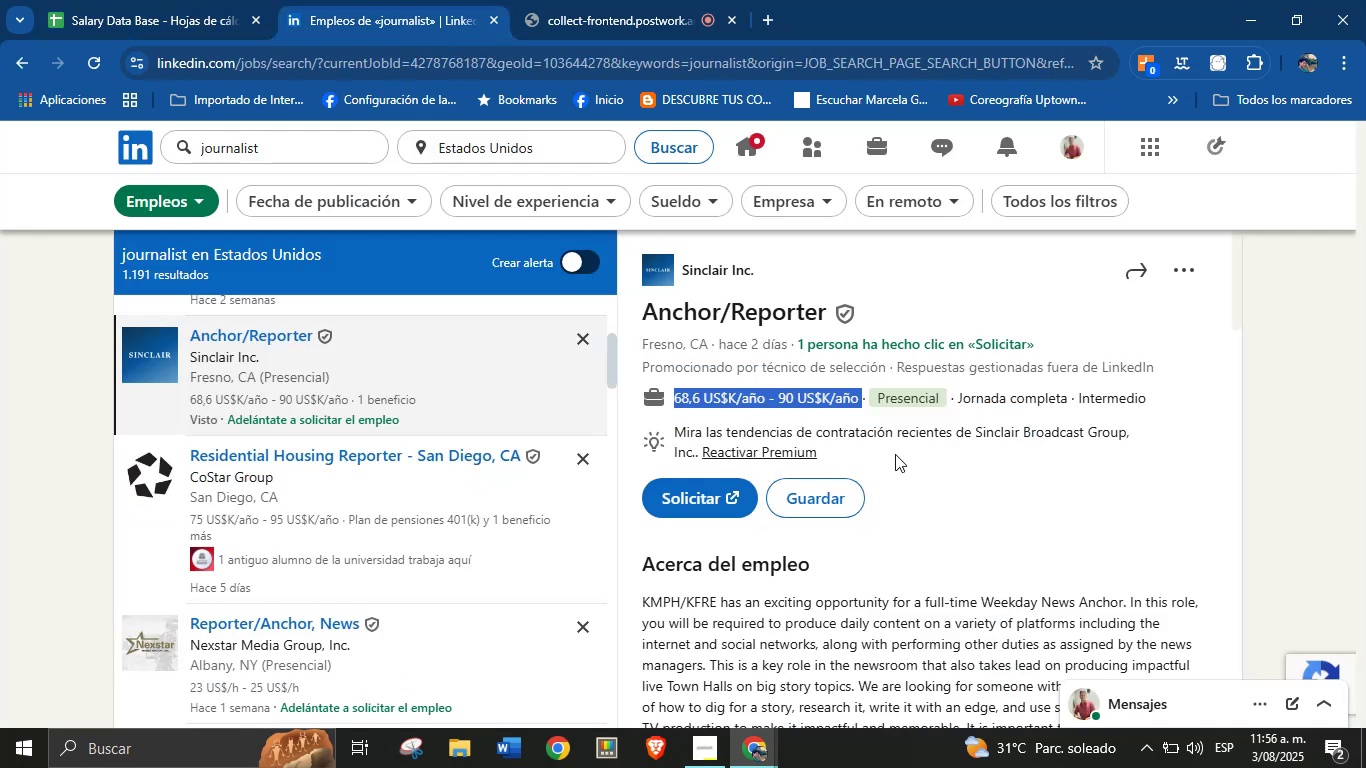 
scroll: coordinate [859, 486], scroll_direction: down, amount: 40.0
 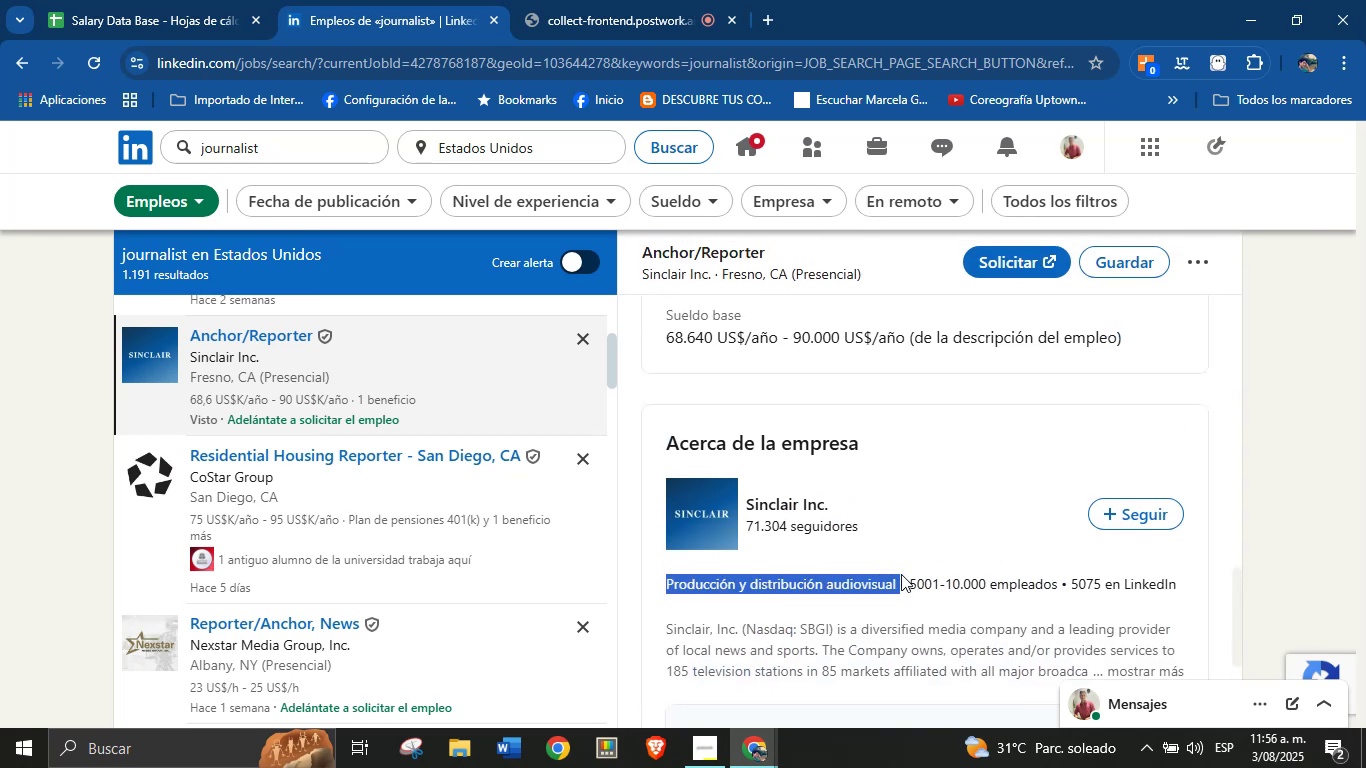 
key(Control+C)
 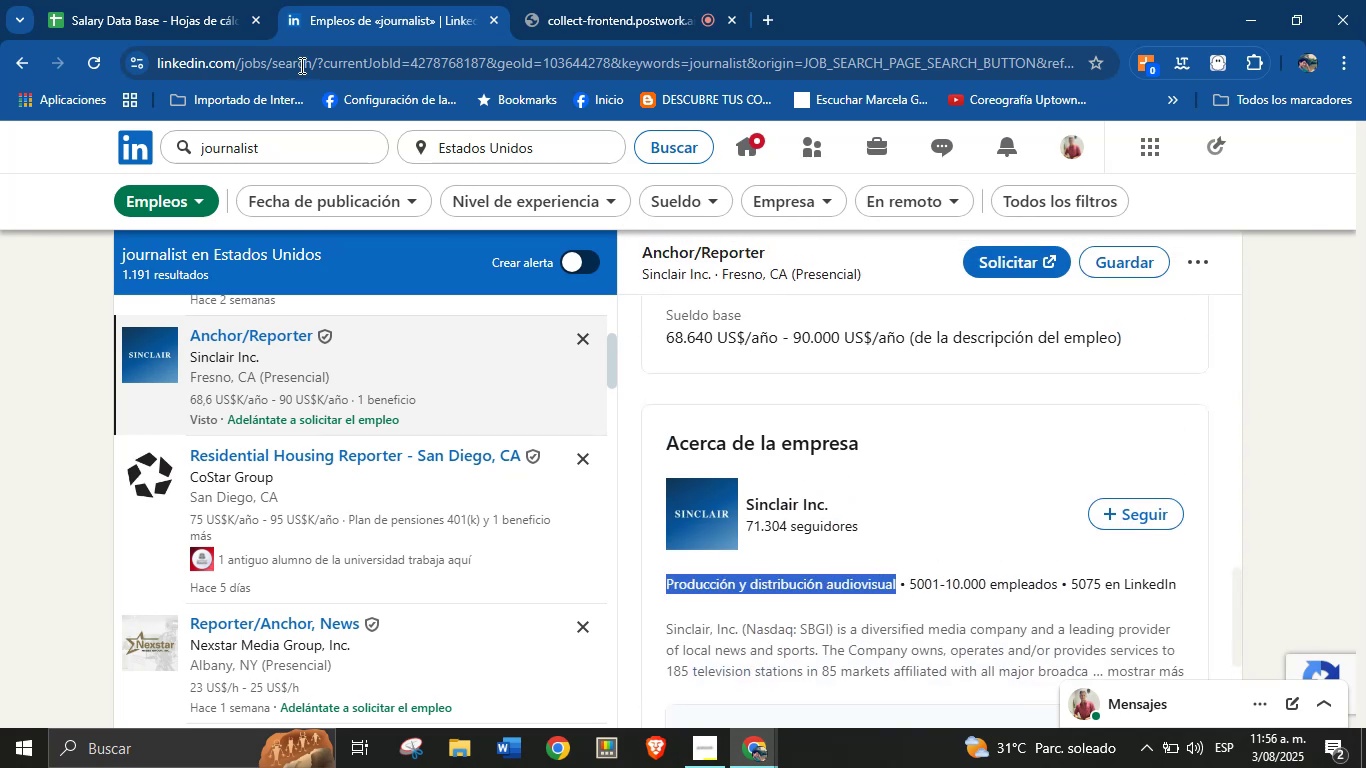 
left_click([211, 0])
 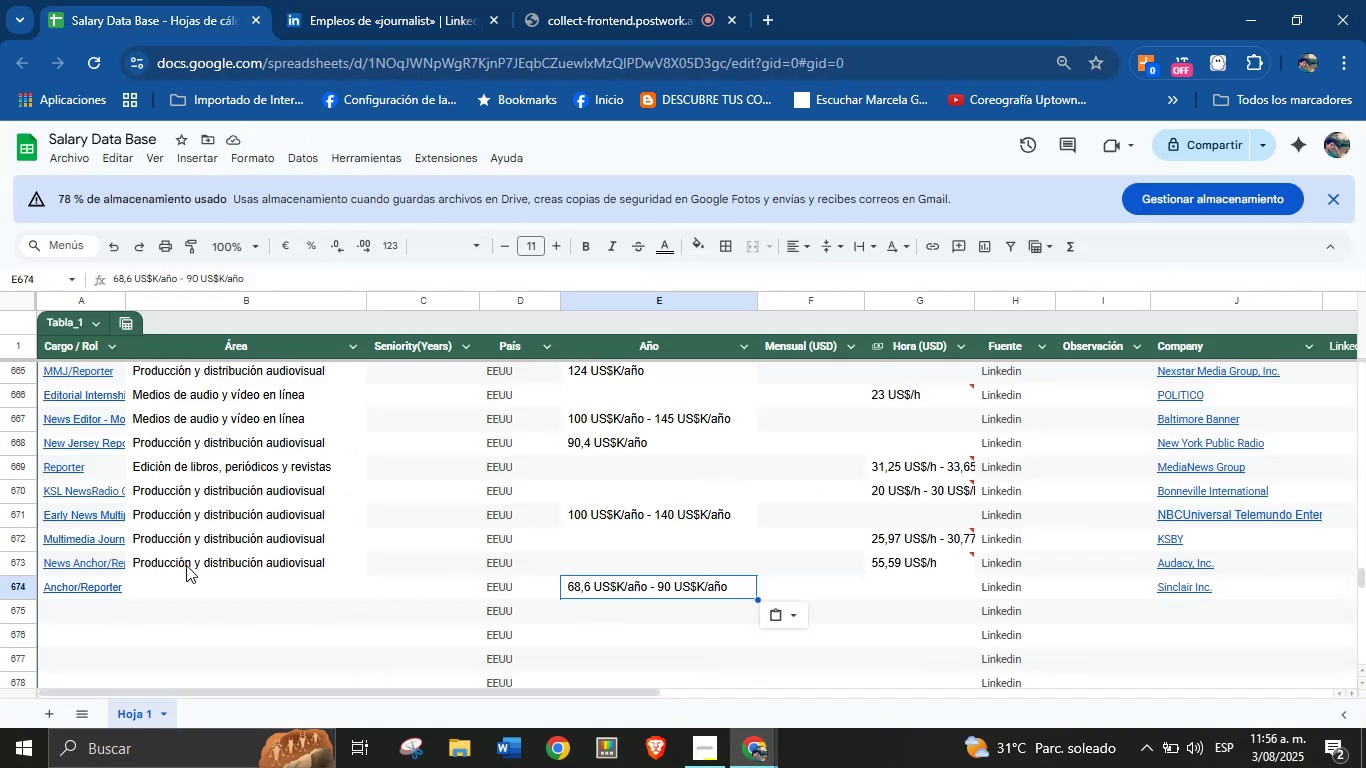 
left_click([197, 589])
 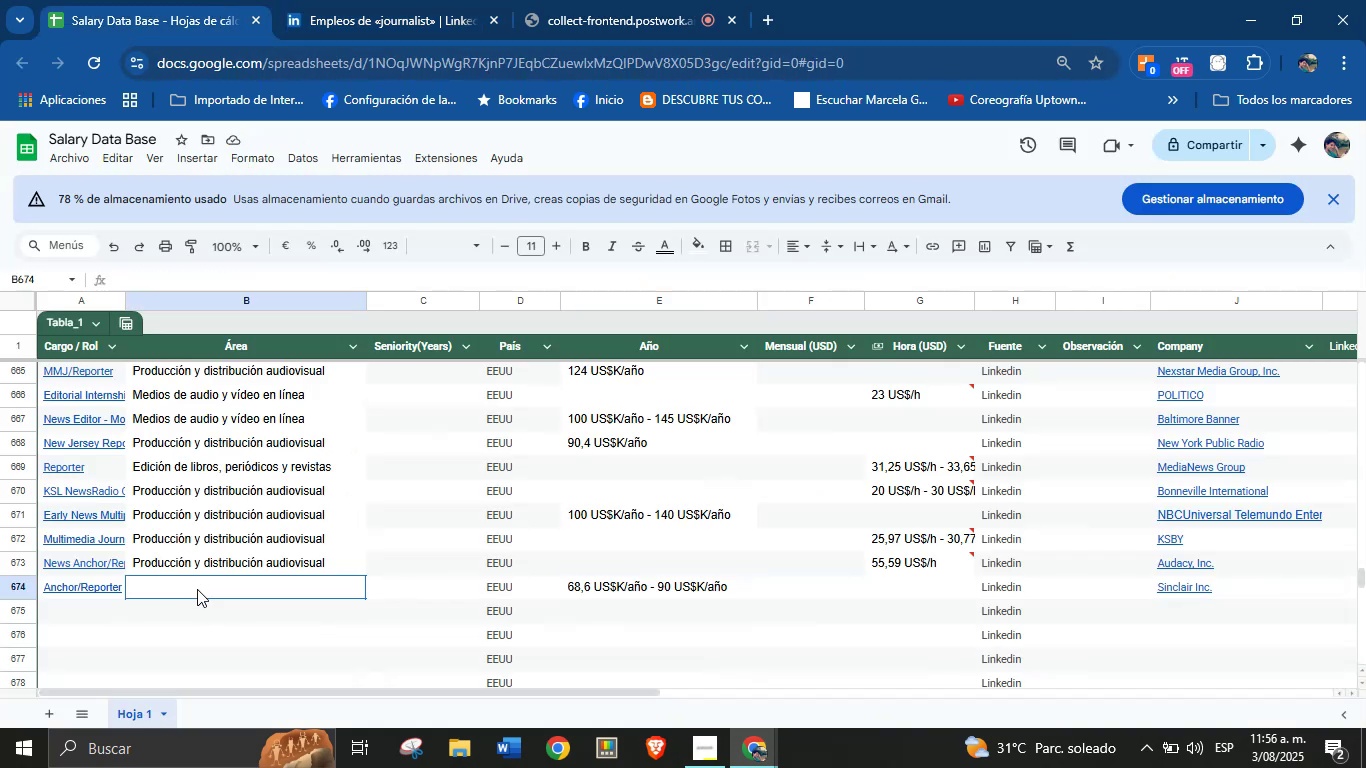 
key(Control+V)
 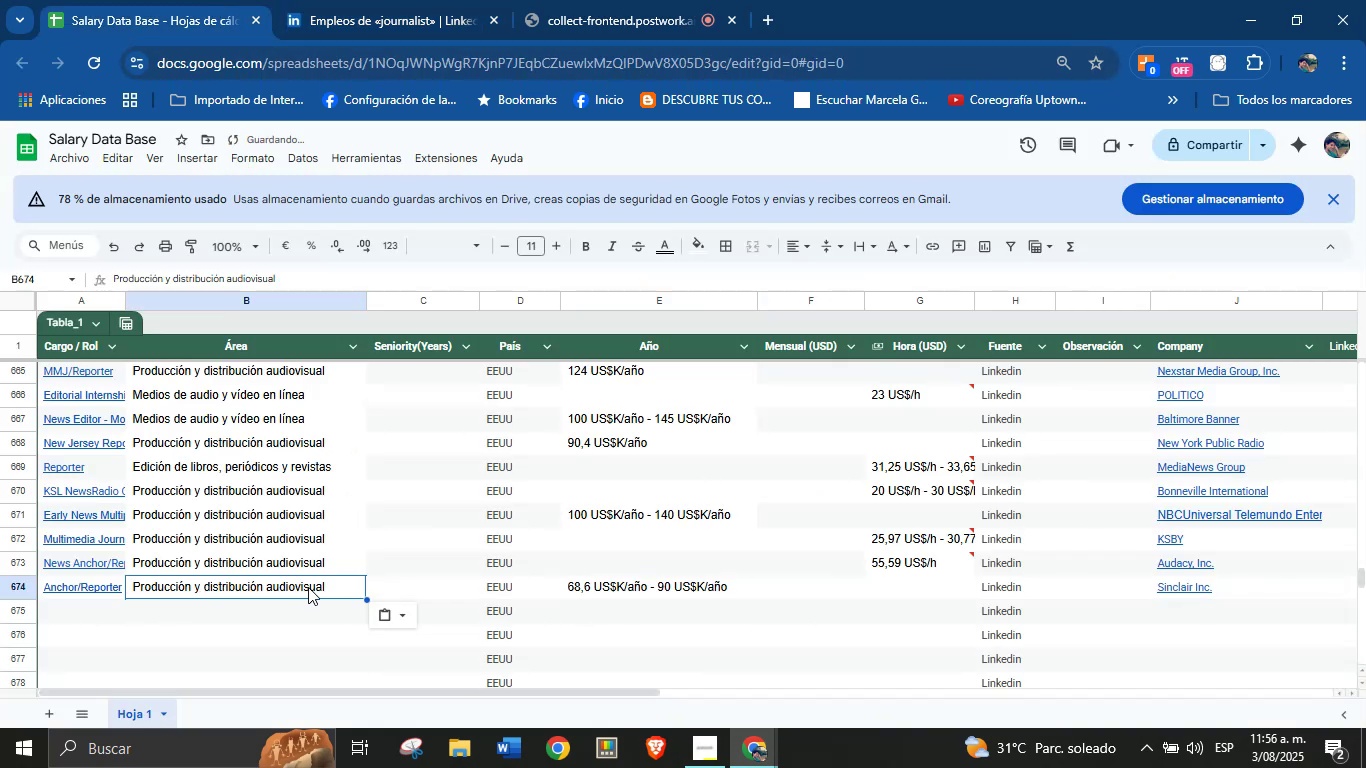 
scroll: coordinate [309, 589], scroll_direction: down, amount: 1.0
 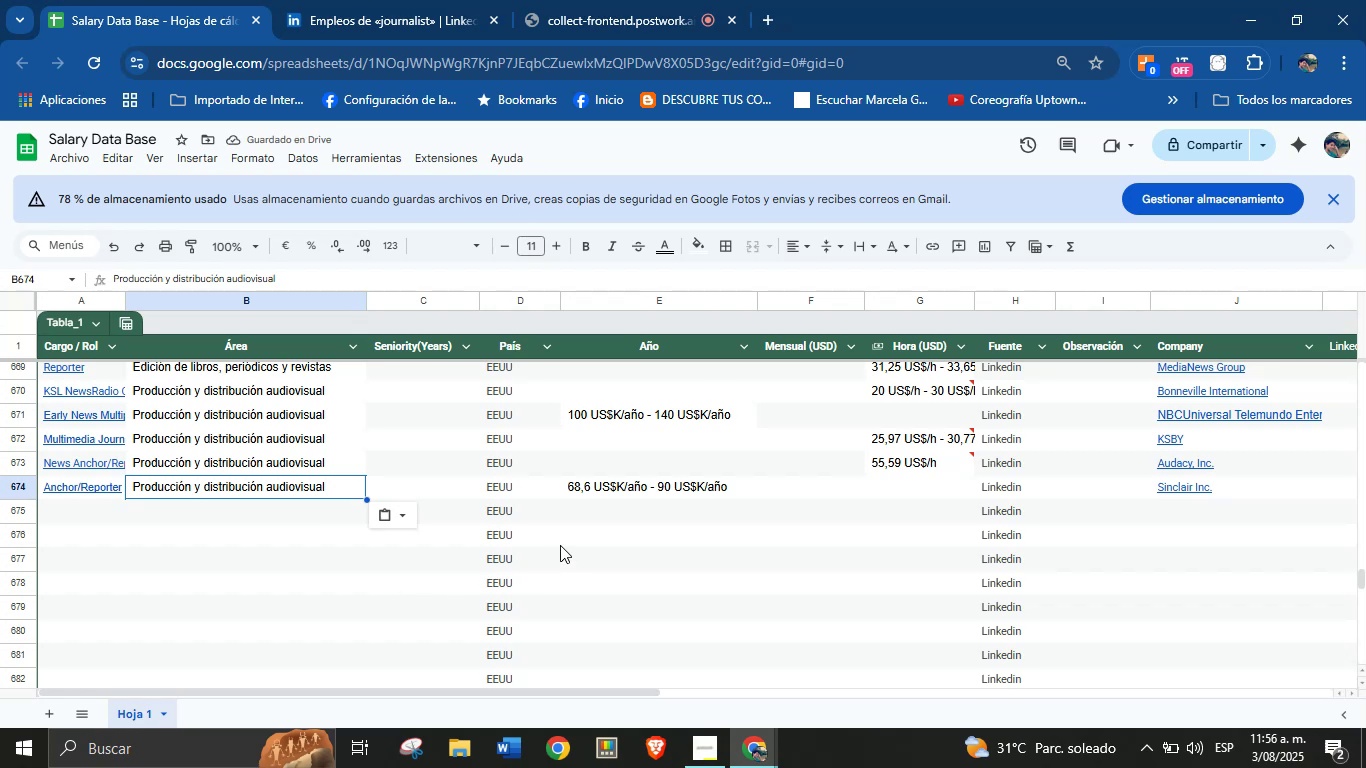 
left_click([399, 0])
 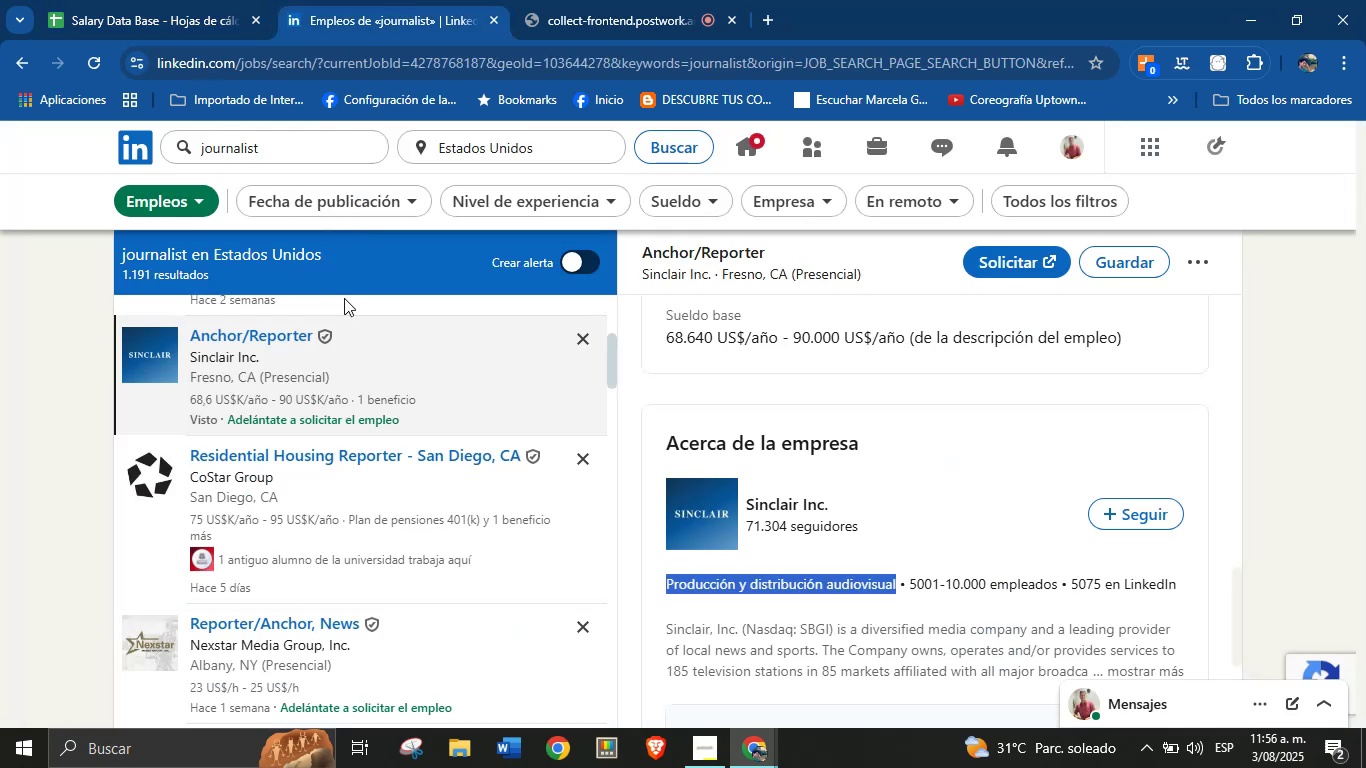 
scroll: coordinate [366, 458], scroll_direction: down, amount: 1.0
 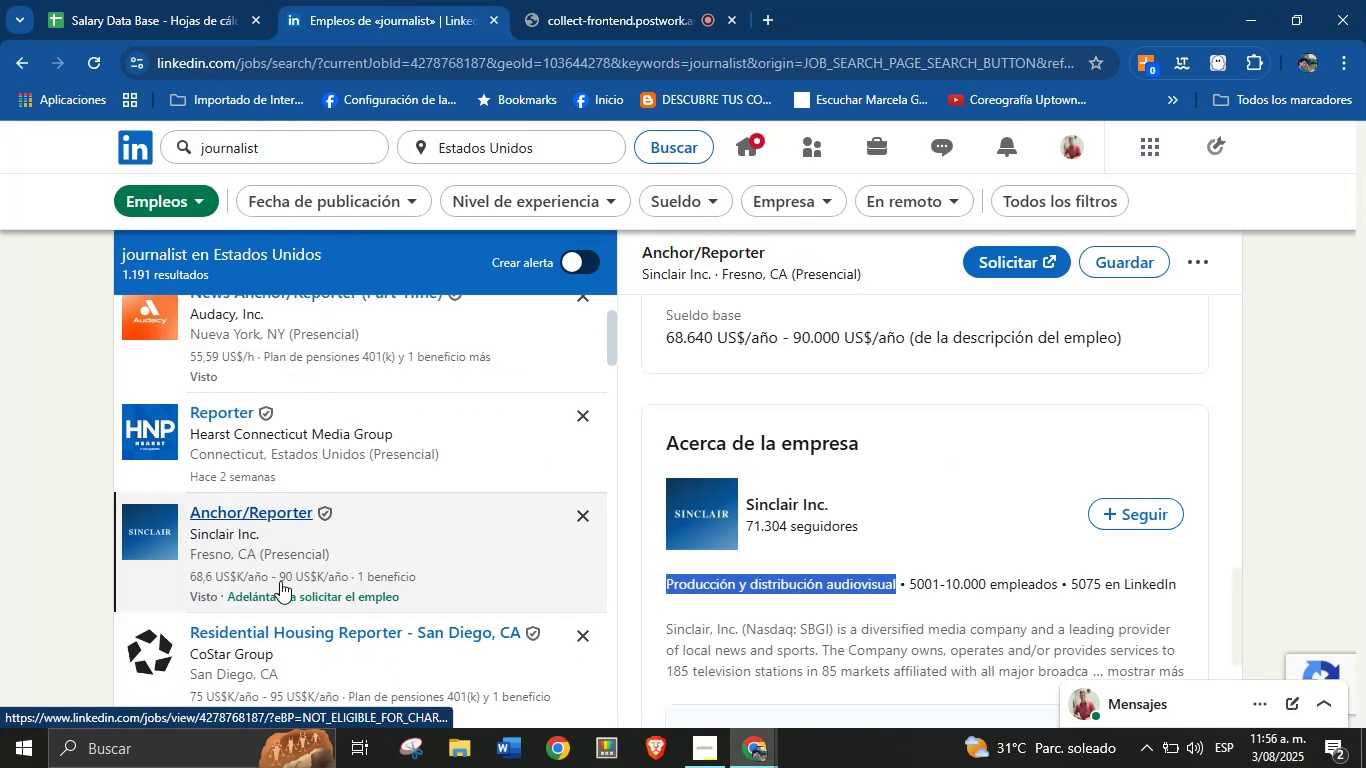 
left_click([298, 626])
 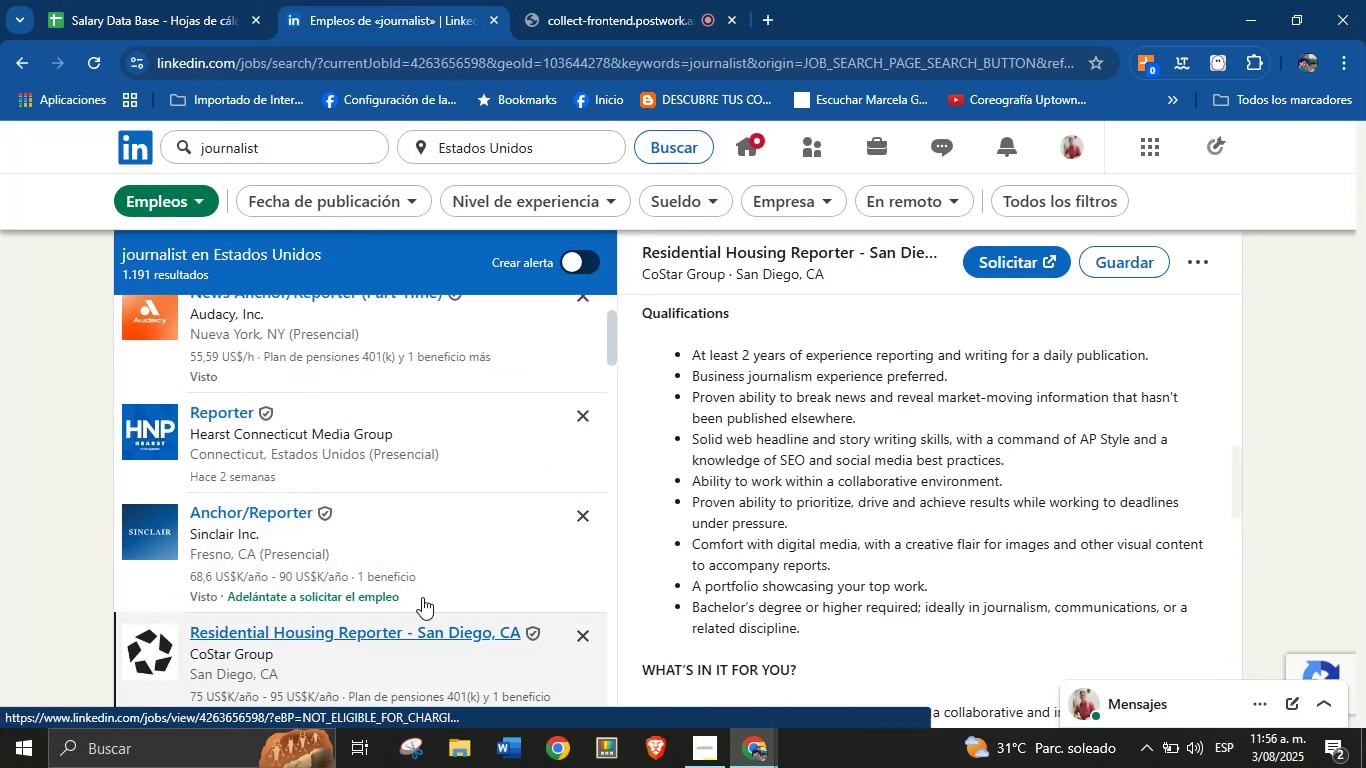 
scroll: coordinate [780, 342], scroll_direction: up, amount: 7.0
 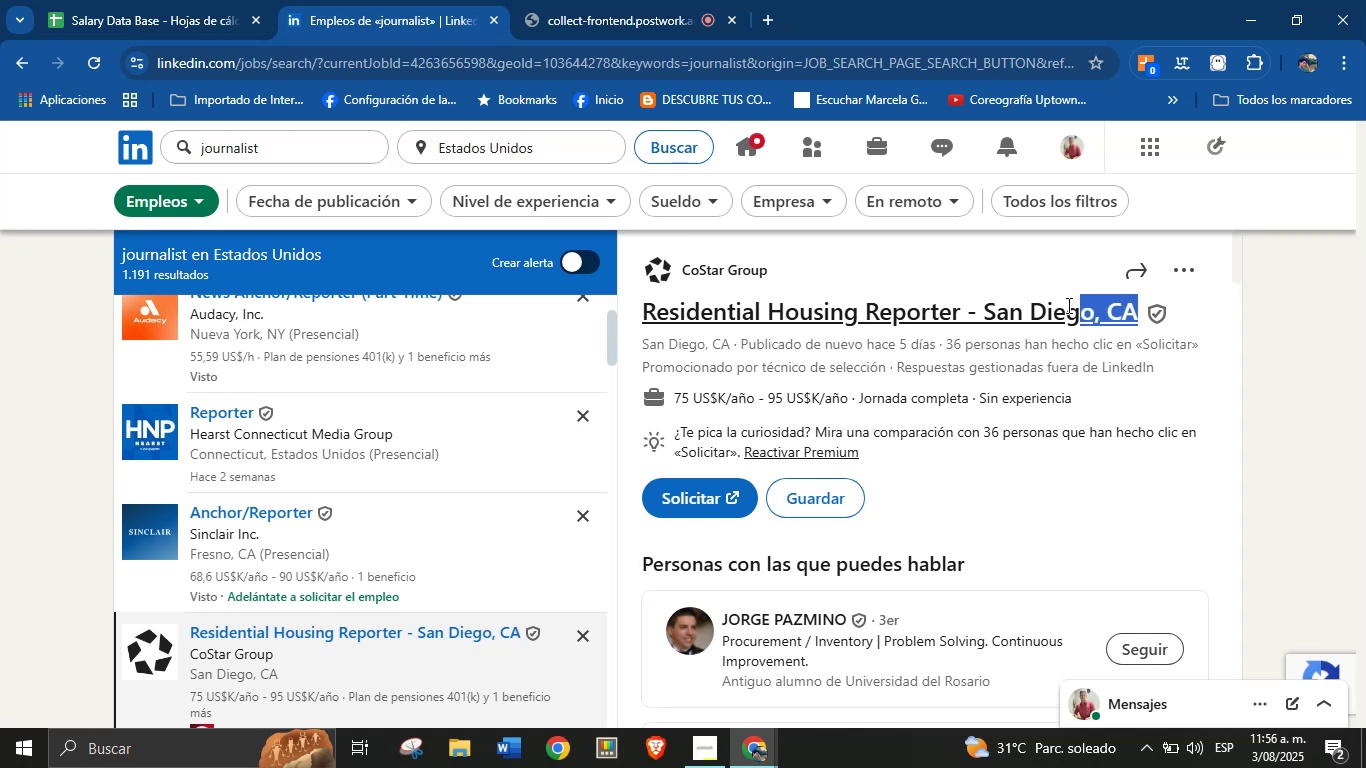 
key(Control+C)
 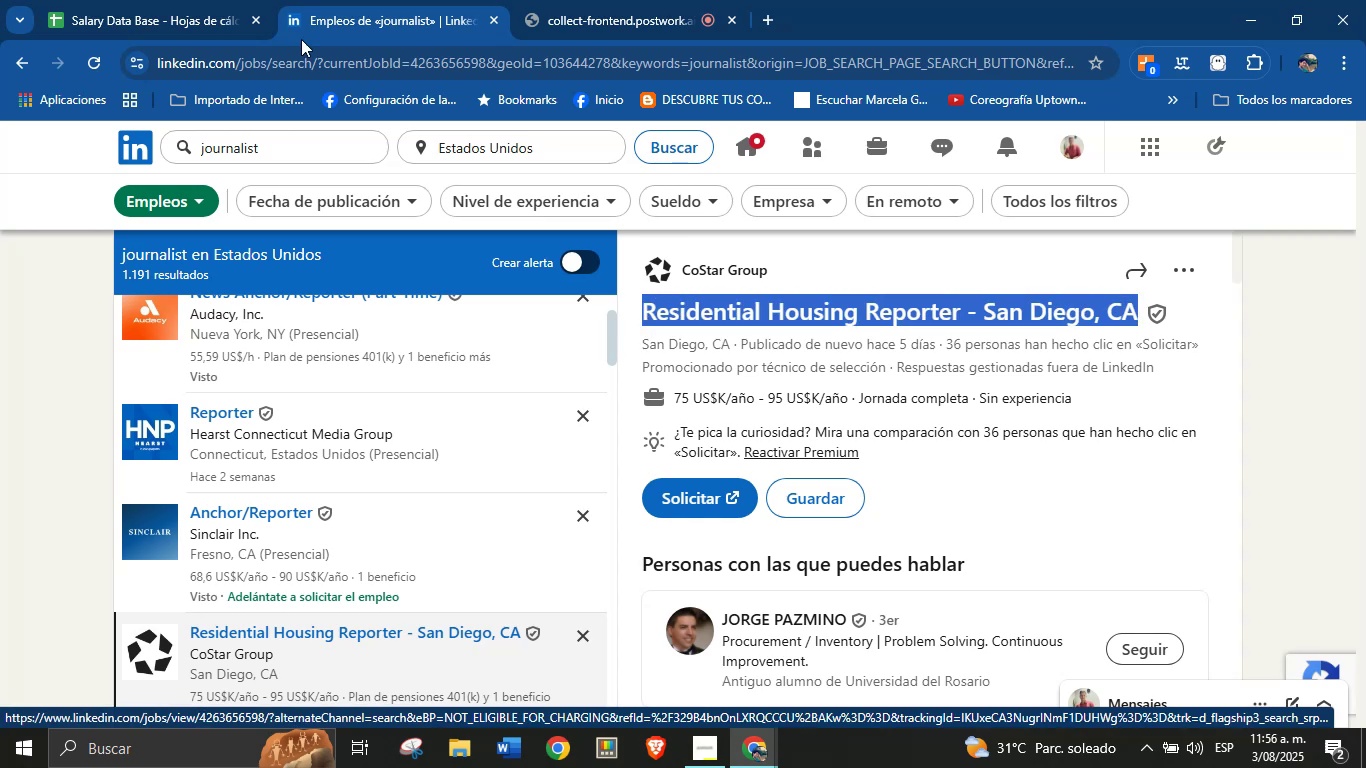 
left_click([185, 0])
 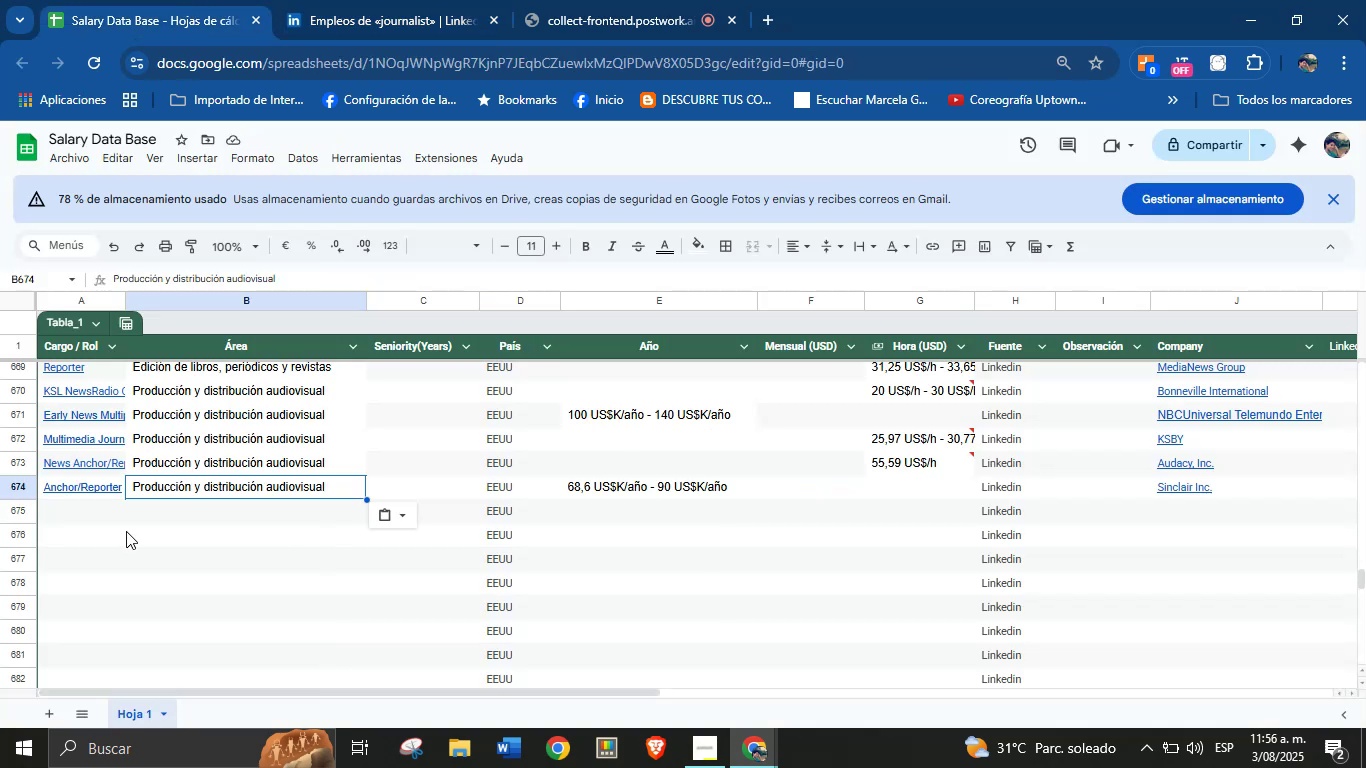 
left_click([92, 515])
 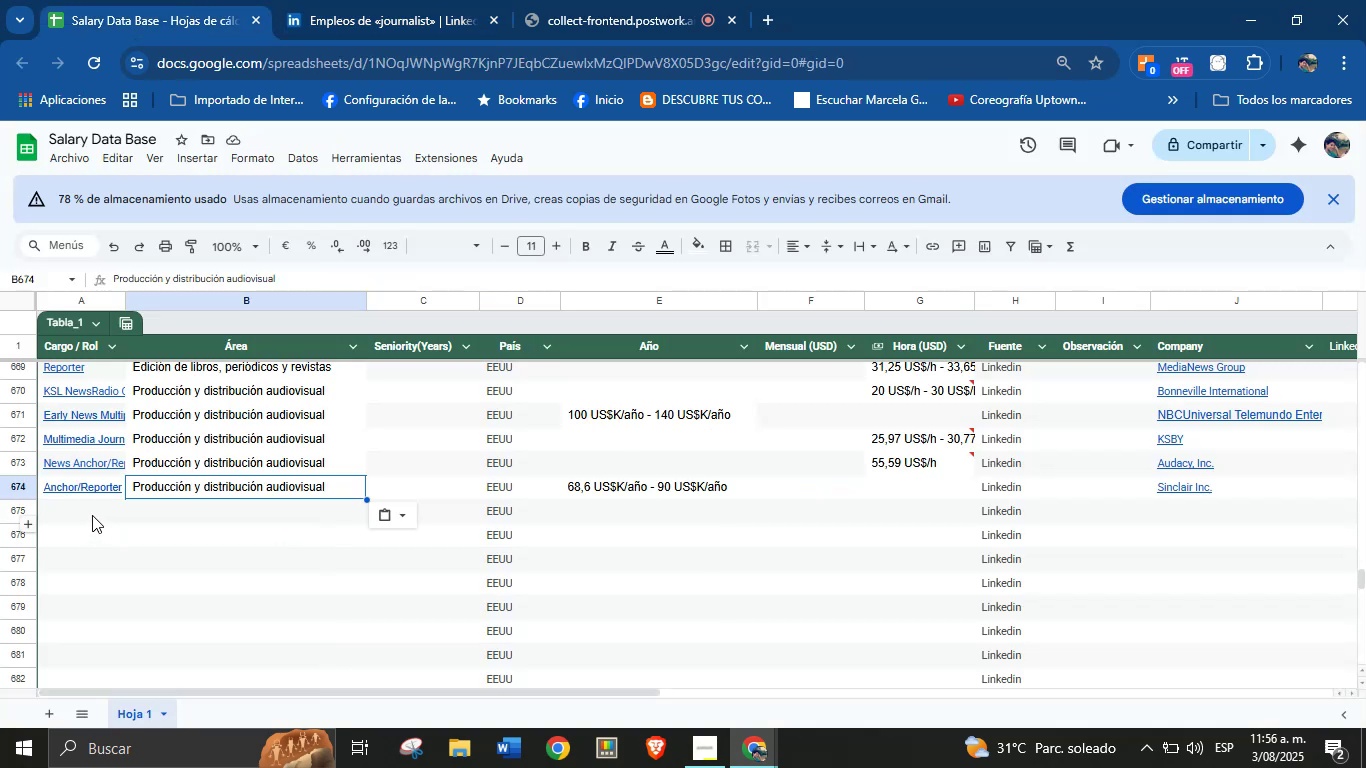 
key(Control+V)
 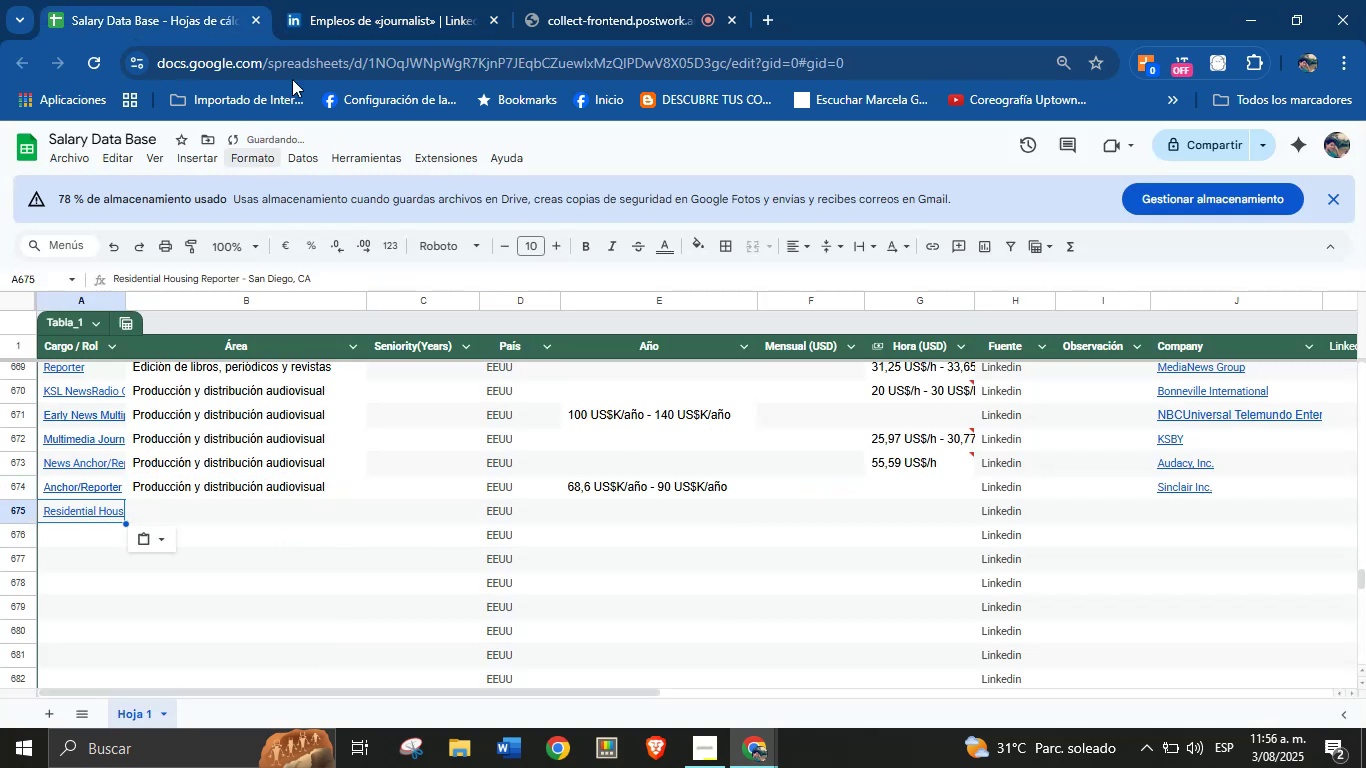 
left_click([353, 0])
 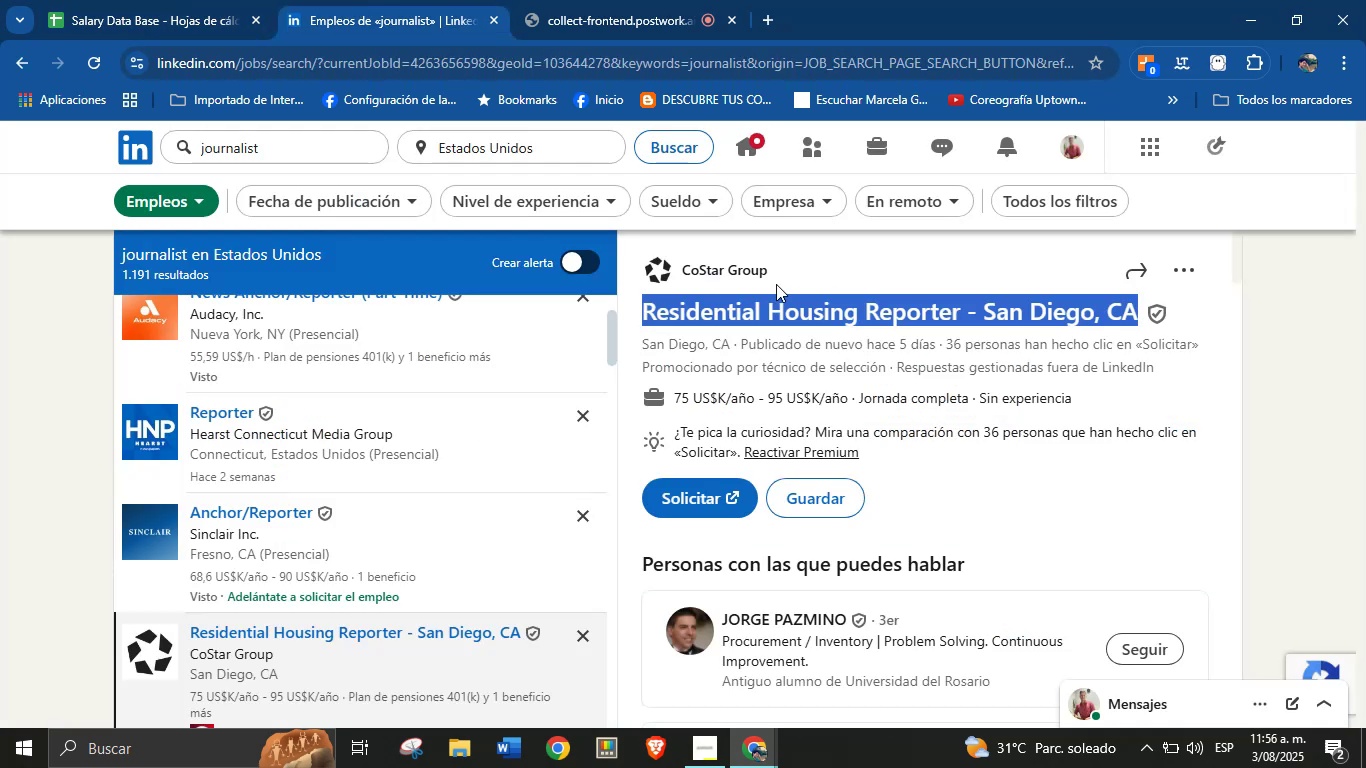 
left_click([777, 272])
 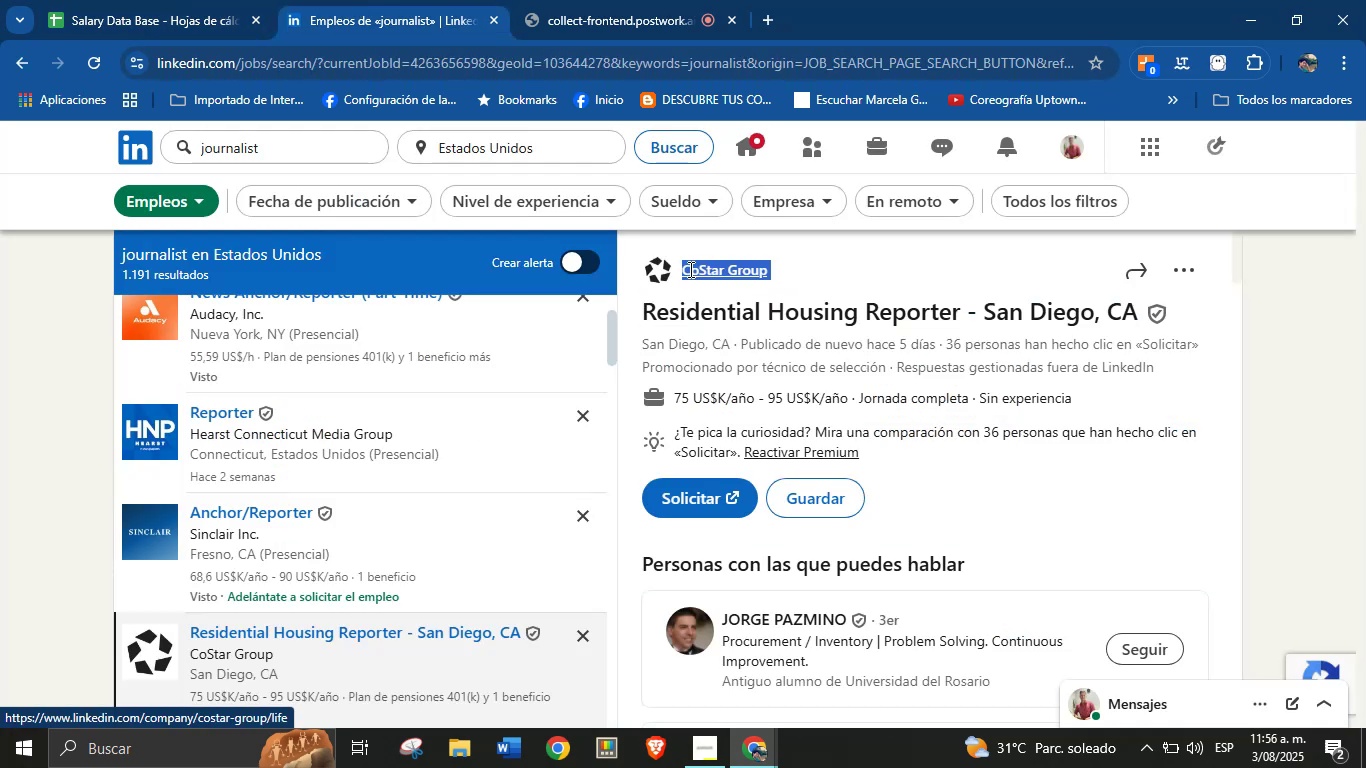 
key(Control+C)
 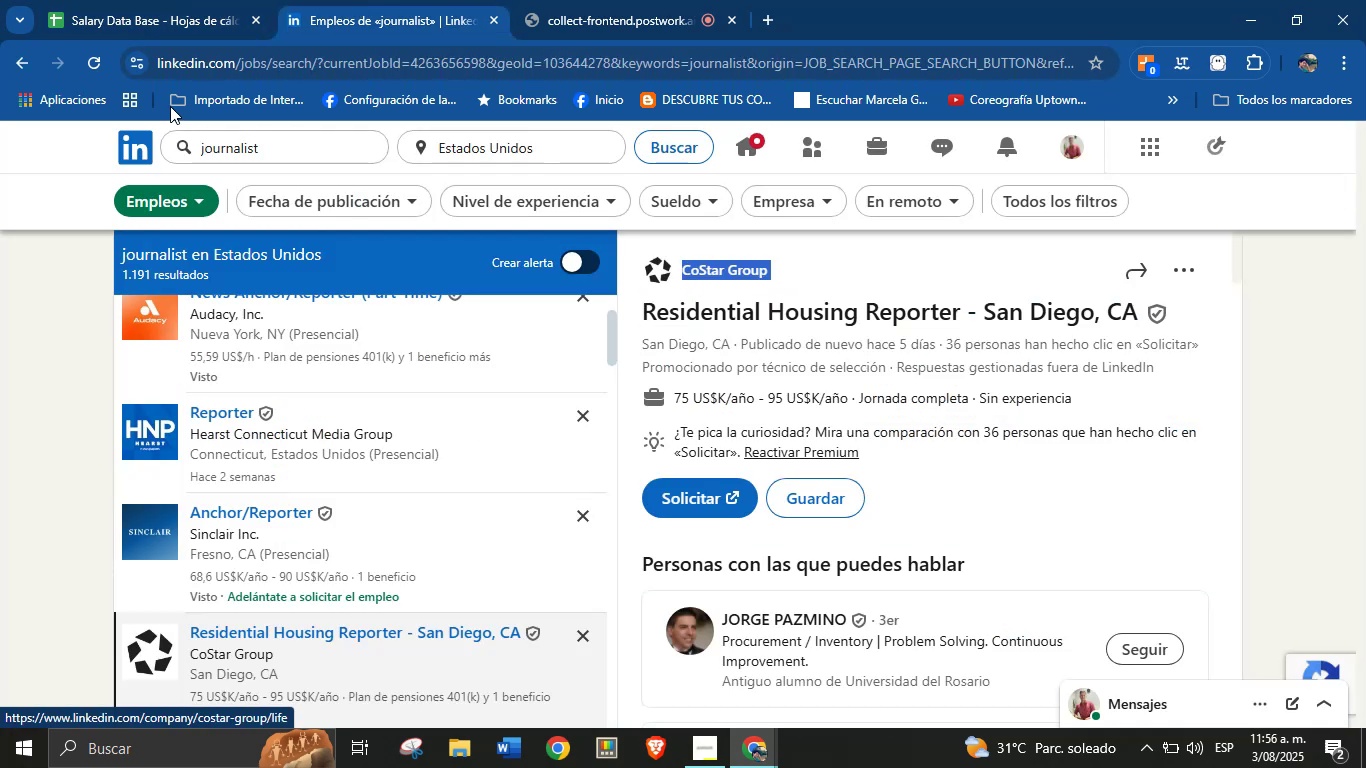 
left_click([145, 0])
 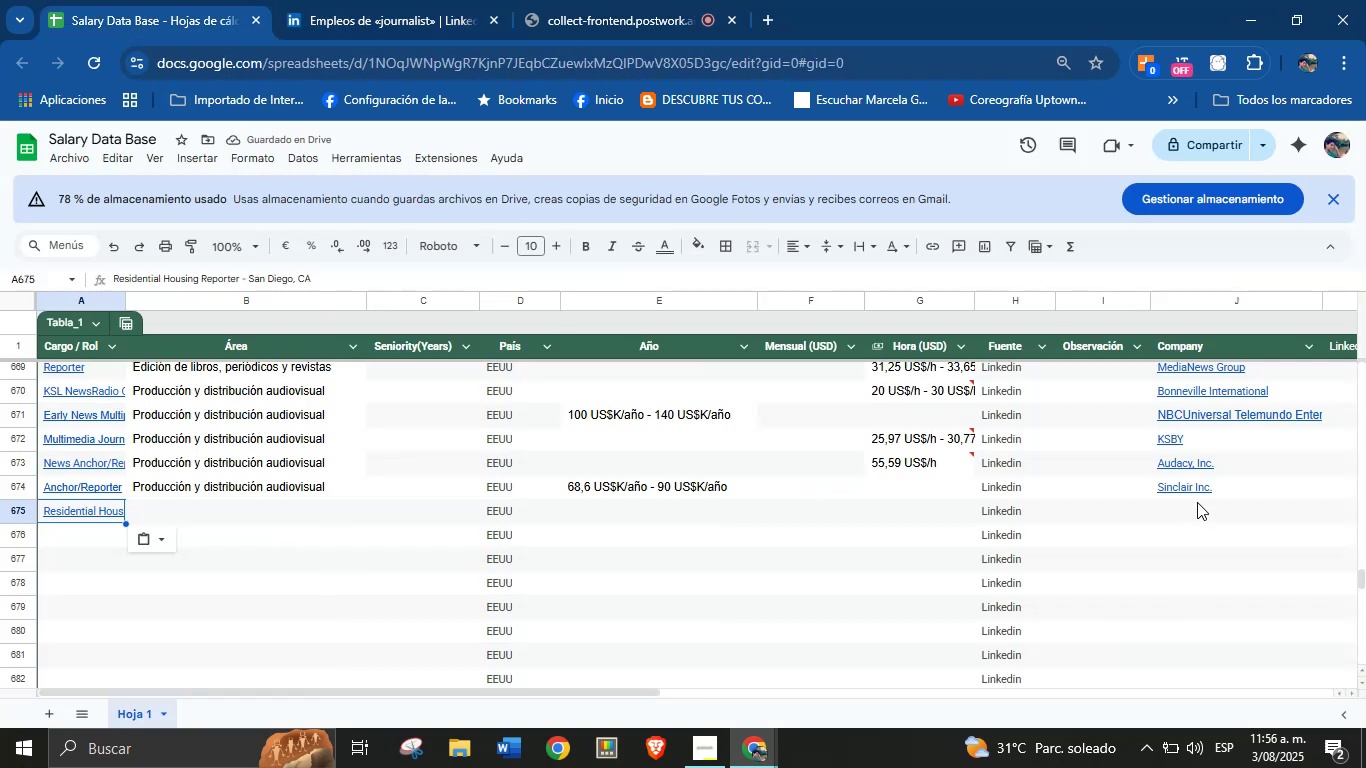 
left_click([1183, 511])
 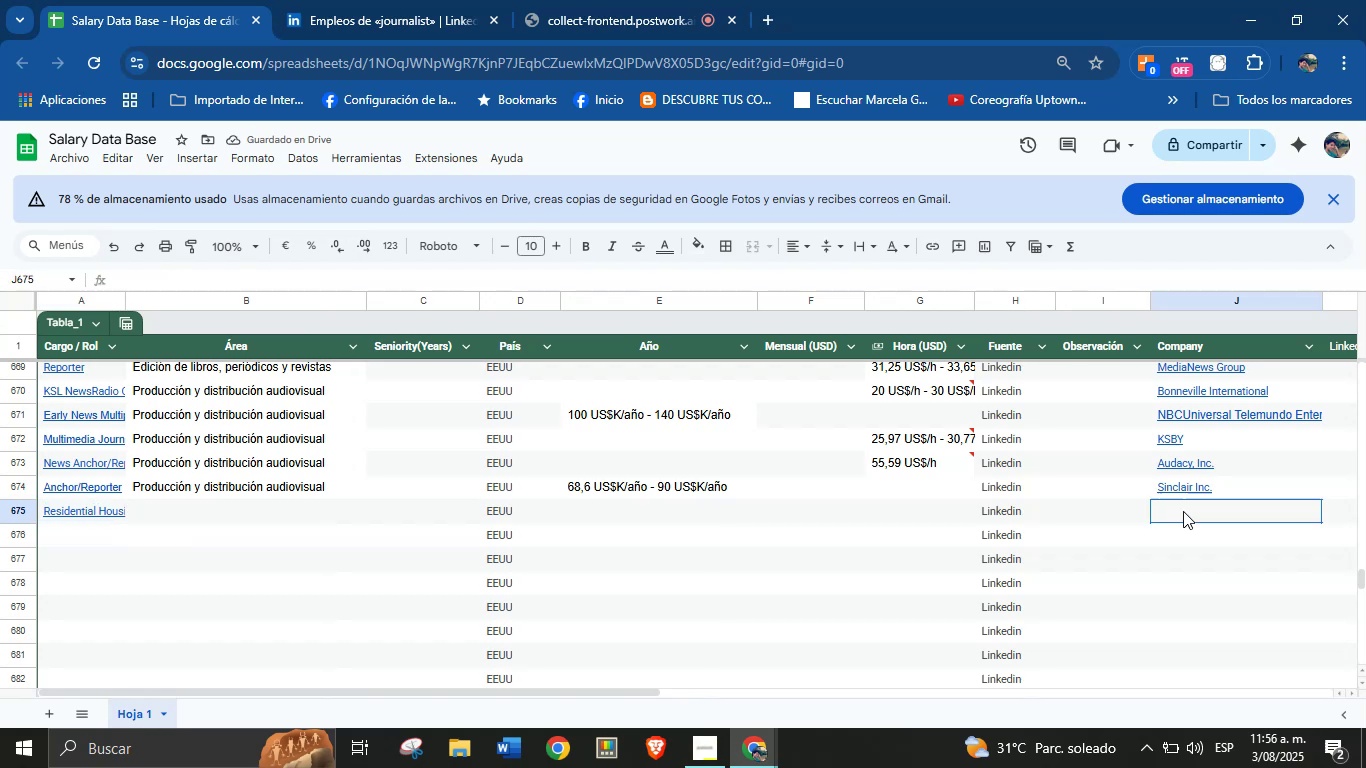 
key(Control+V)
 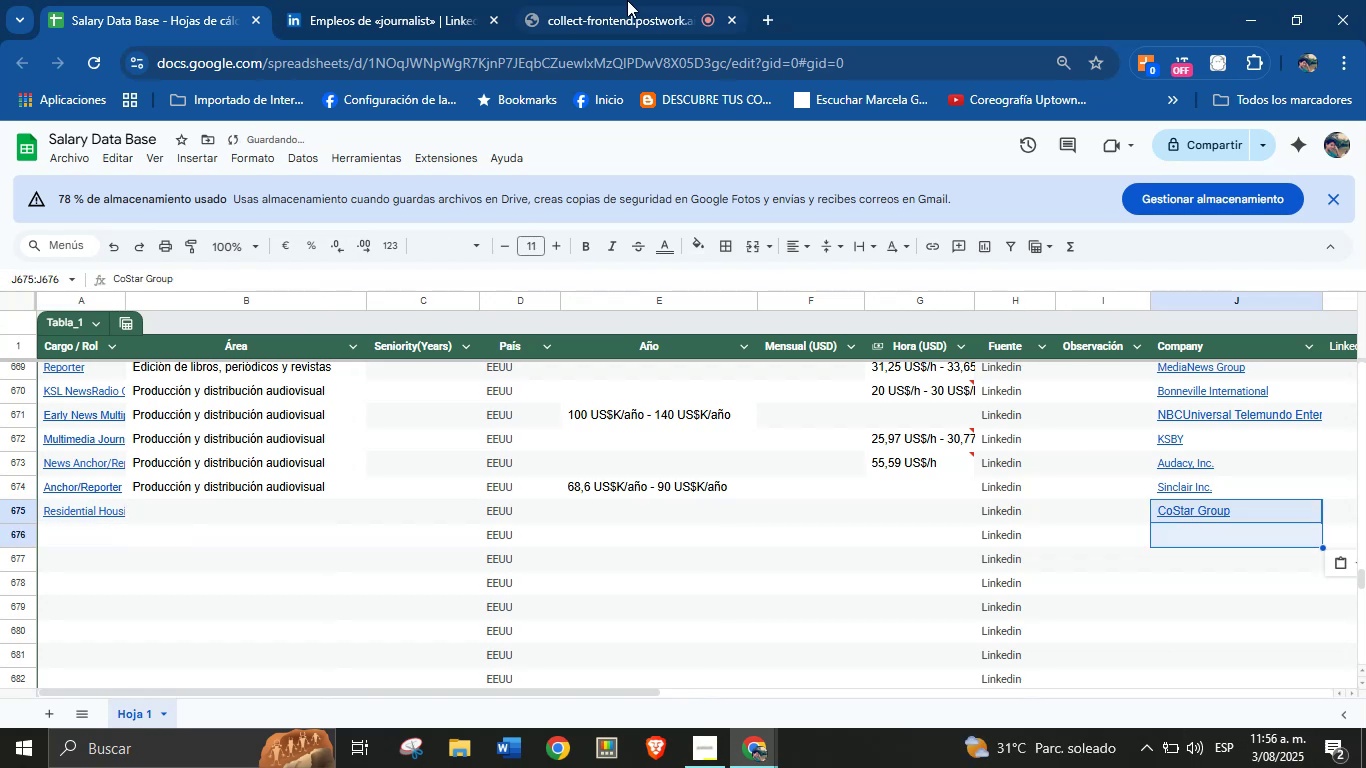 
left_click([452, 0])
 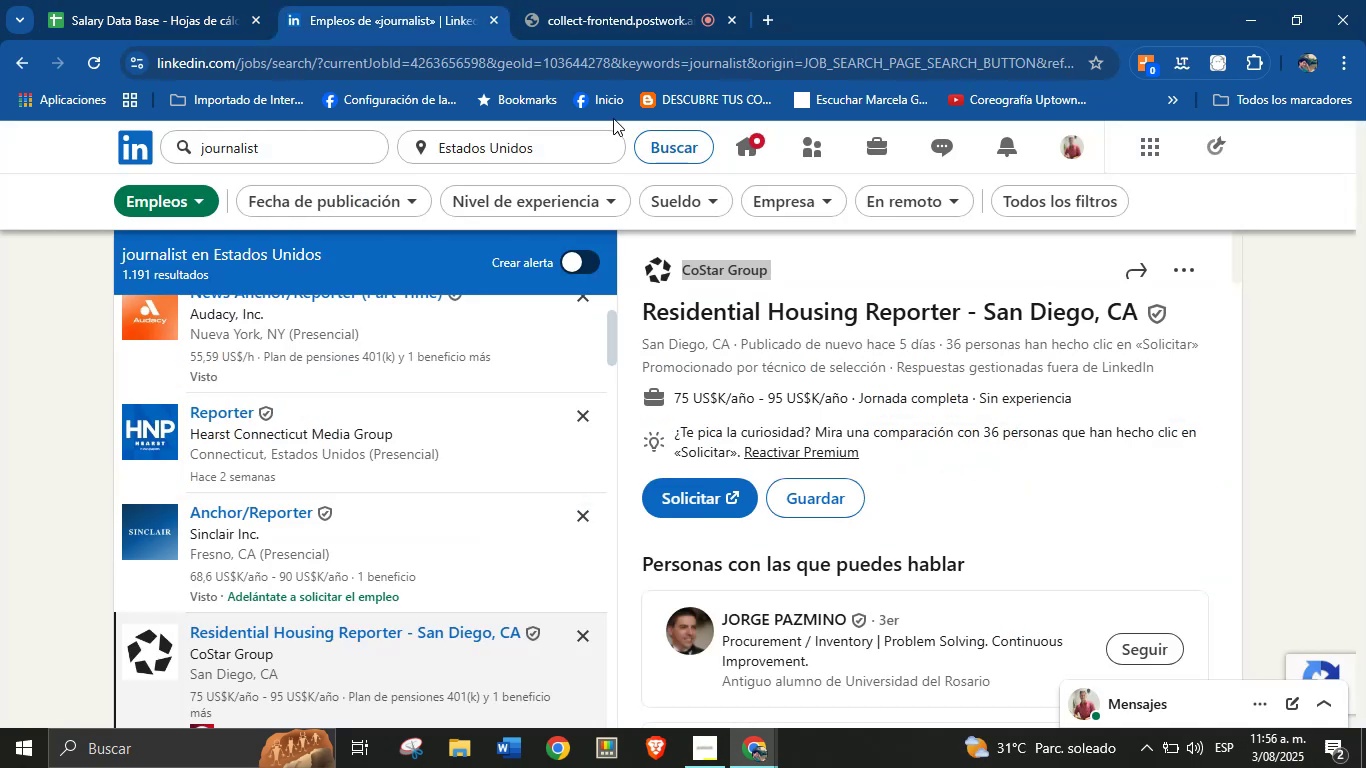 
scroll: coordinate [995, 404], scroll_direction: up, amount: 2.0
 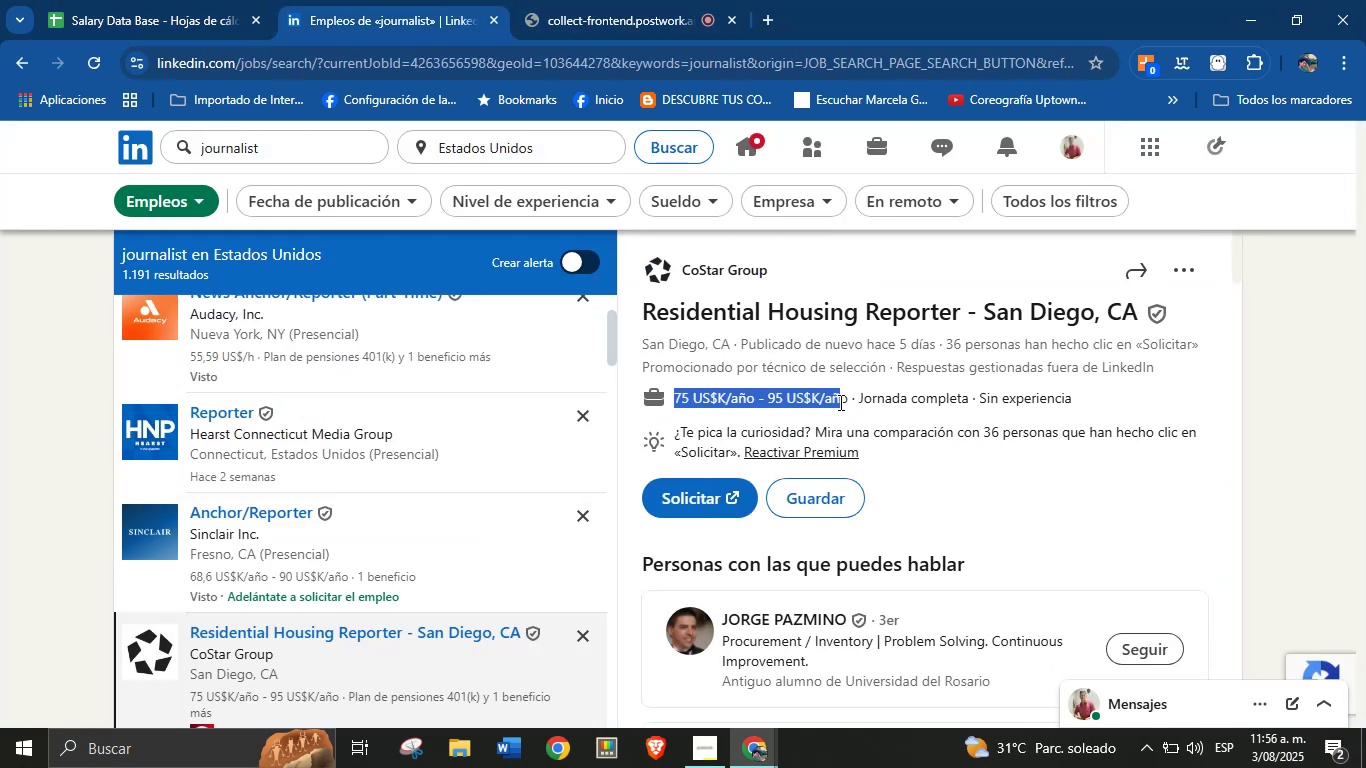 
key(Control+C)
 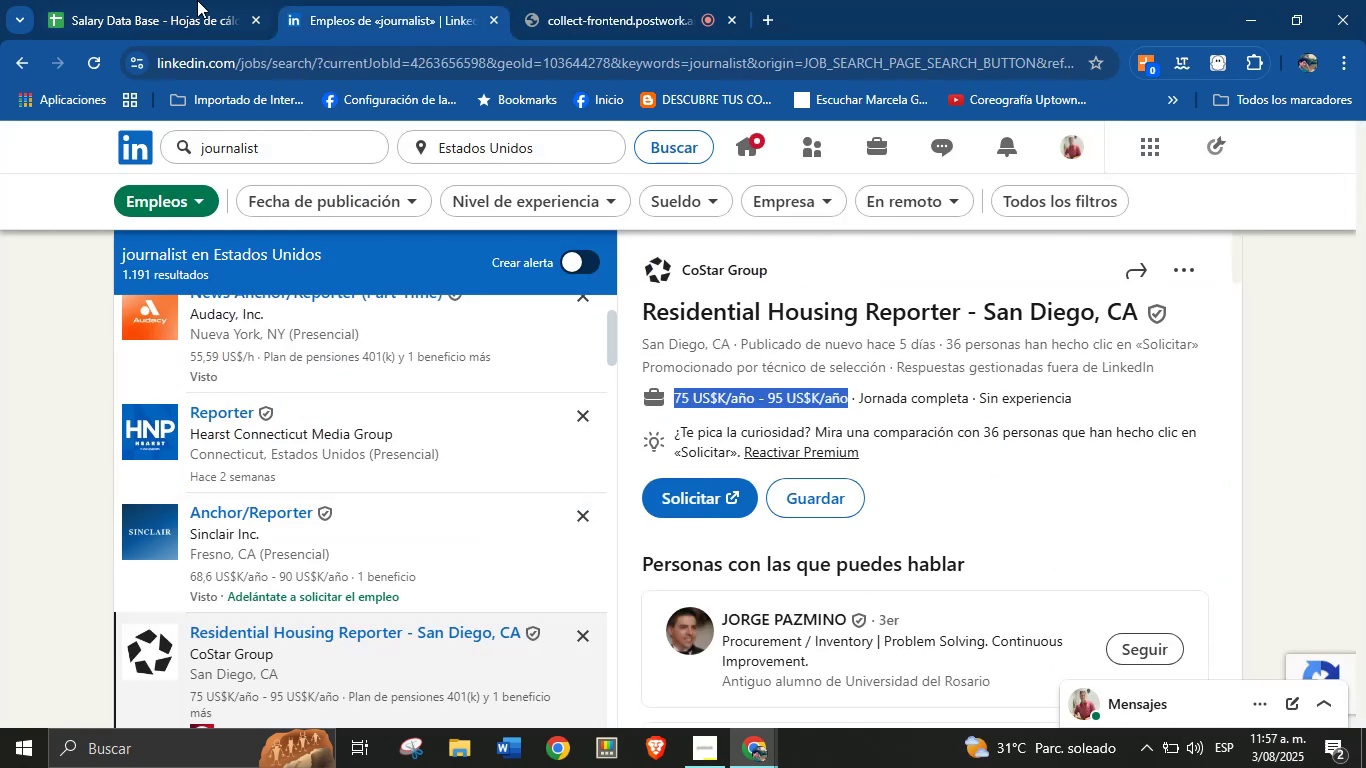 
left_click([157, 0])
 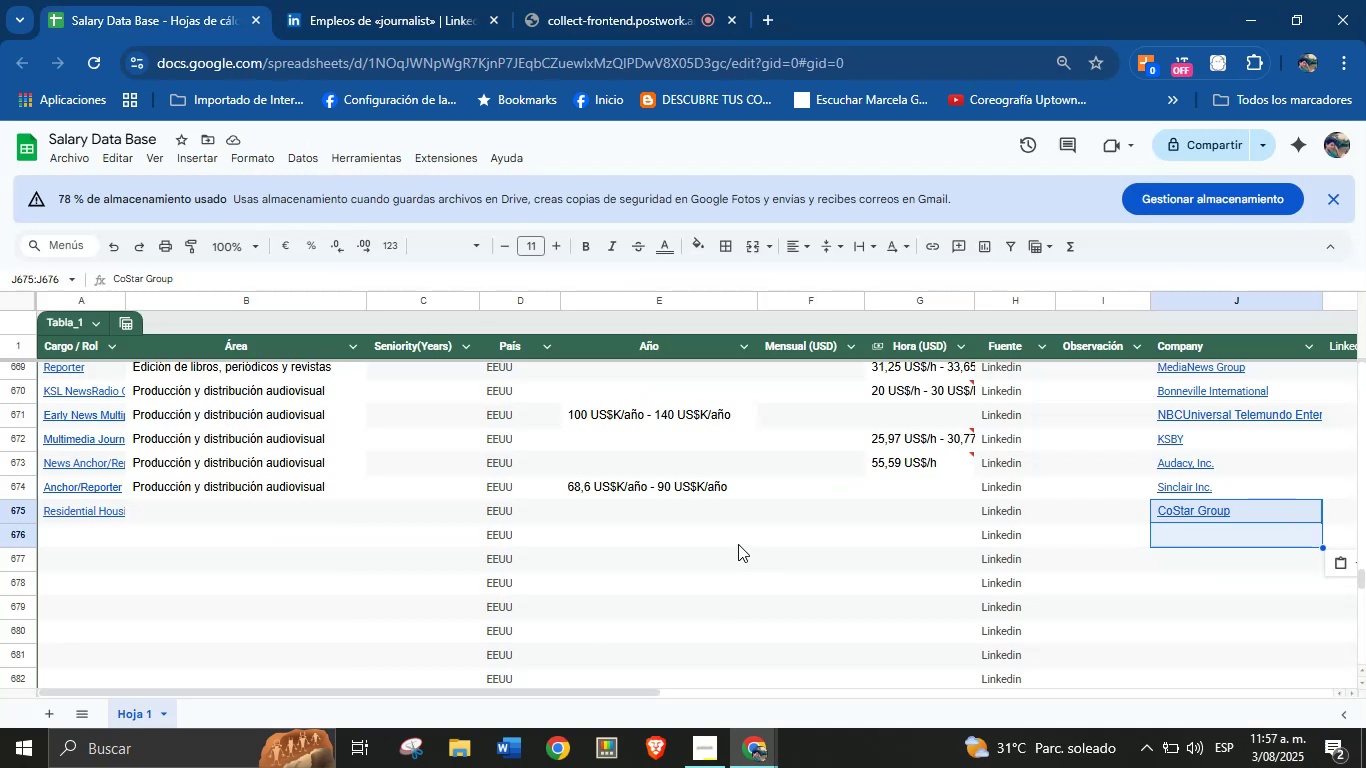 
left_click([638, 510])
 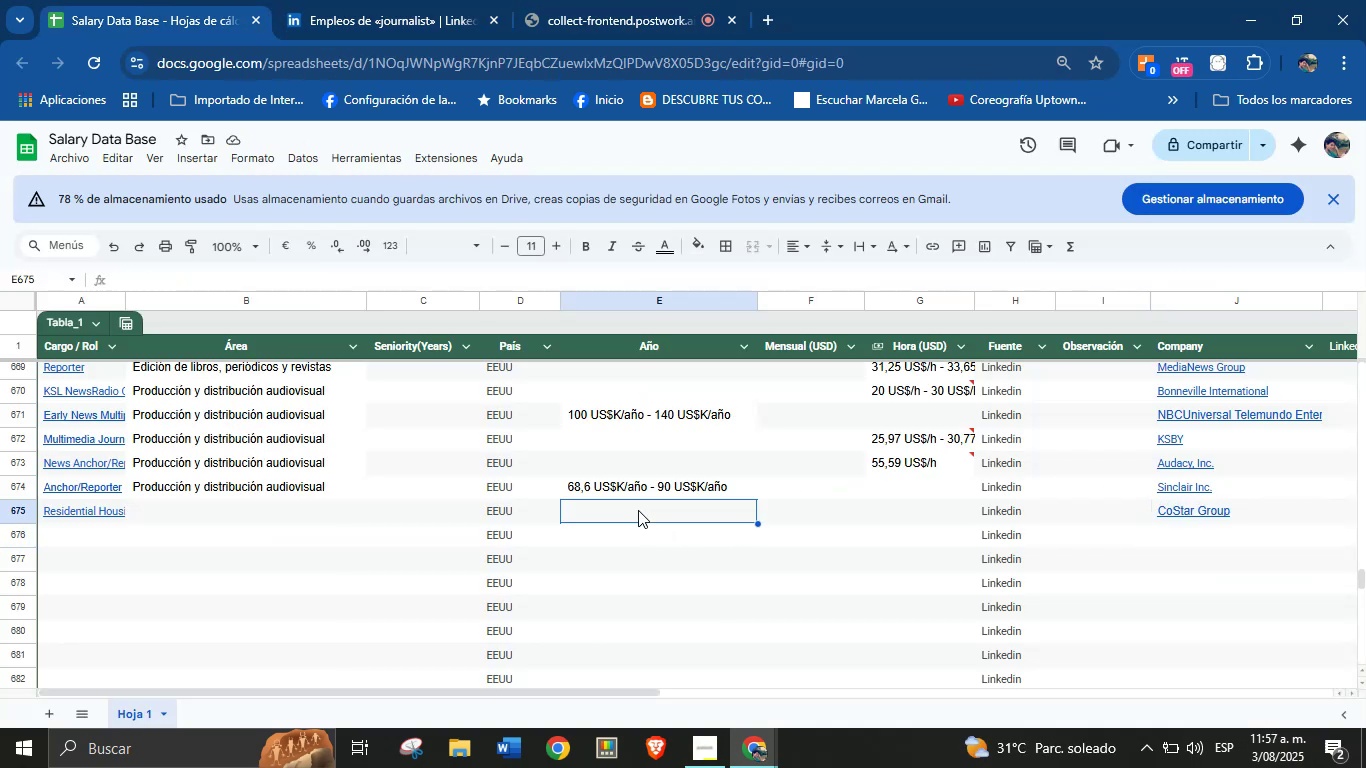 
key(Control+V)
 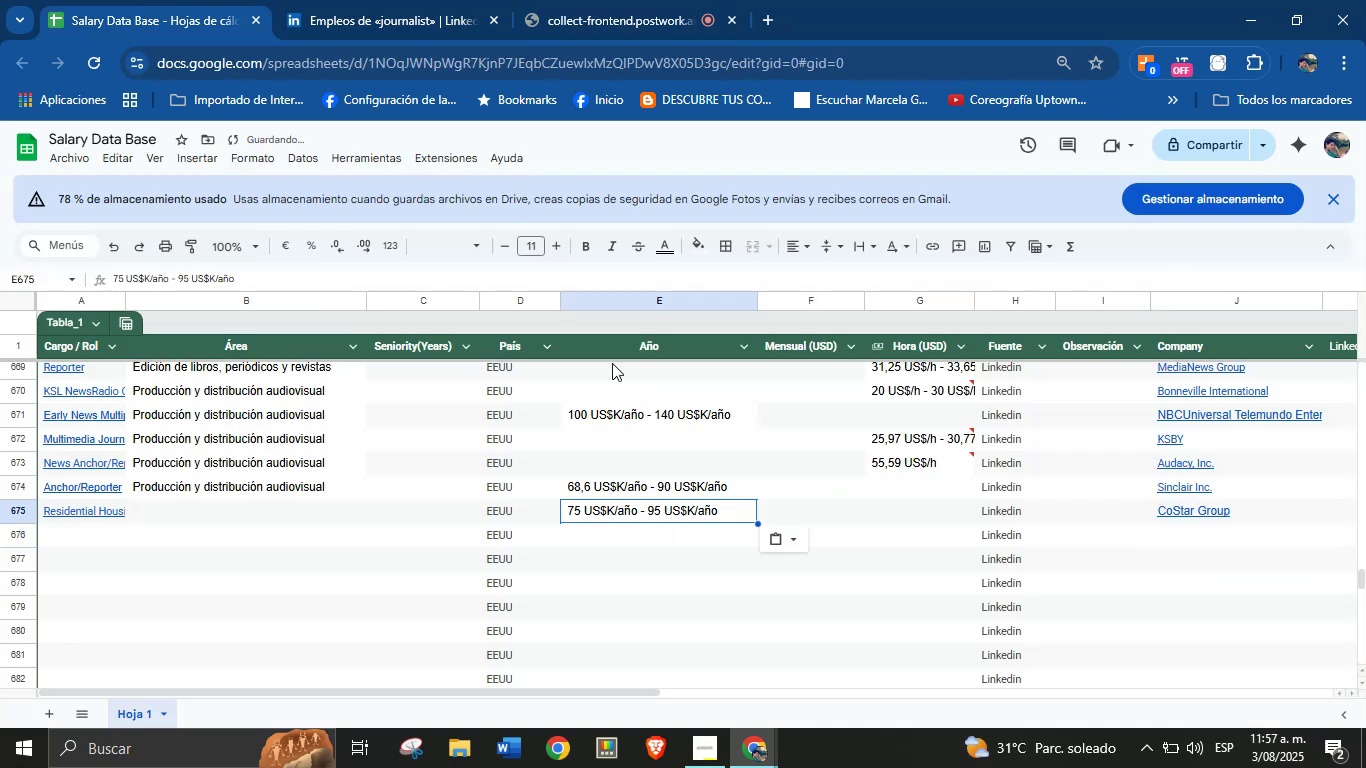 
left_click([365, 0])
 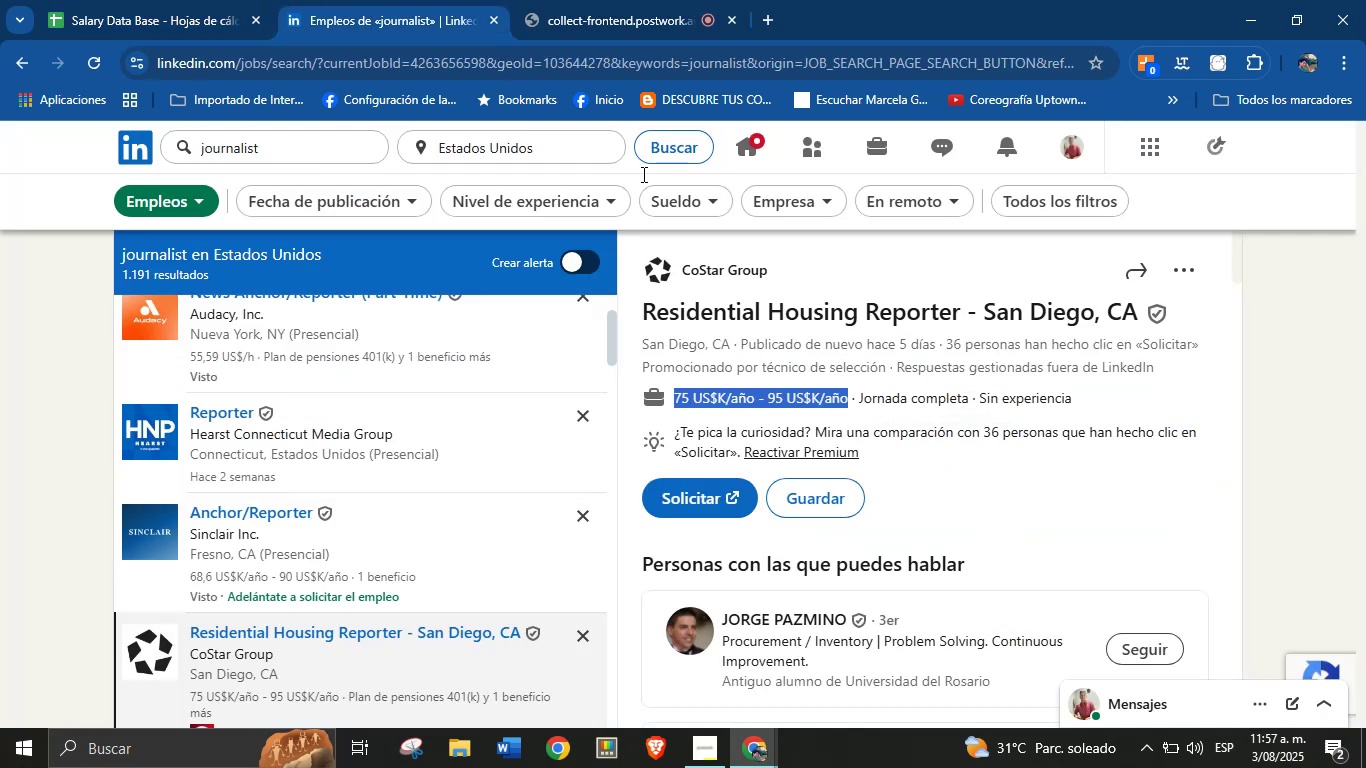 
scroll: coordinate [893, 403], scroll_direction: down, amount: 35.0
 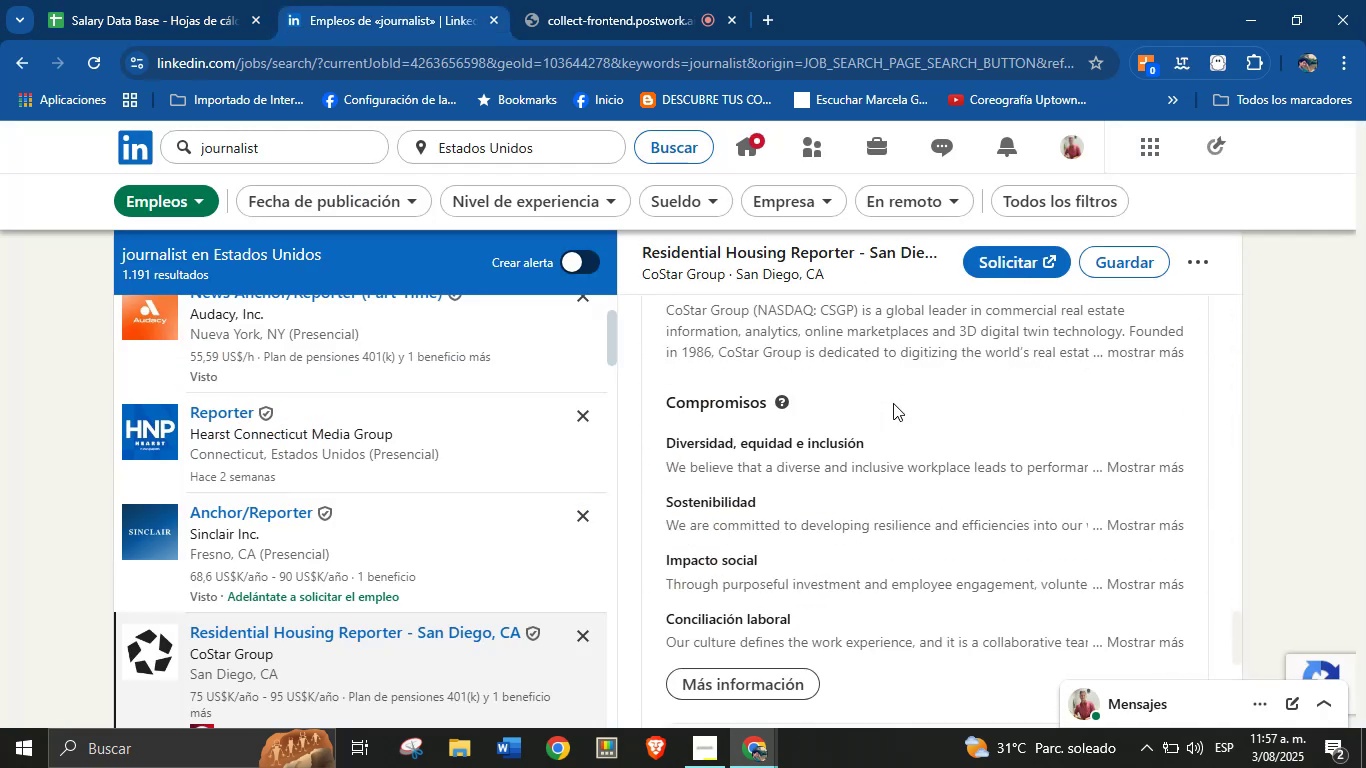 
scroll: coordinate [893, 403], scroll_direction: up, amount: 2.0
 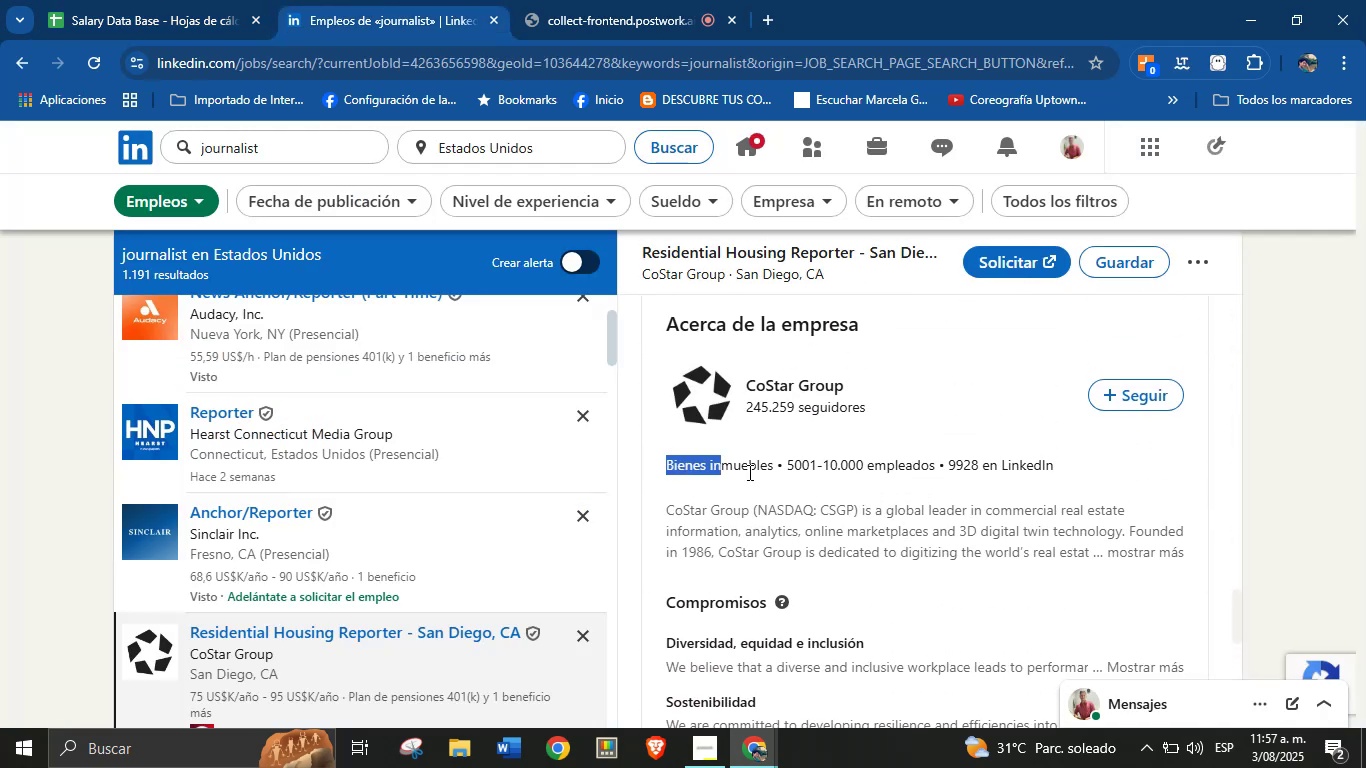 
key(Control+C)
 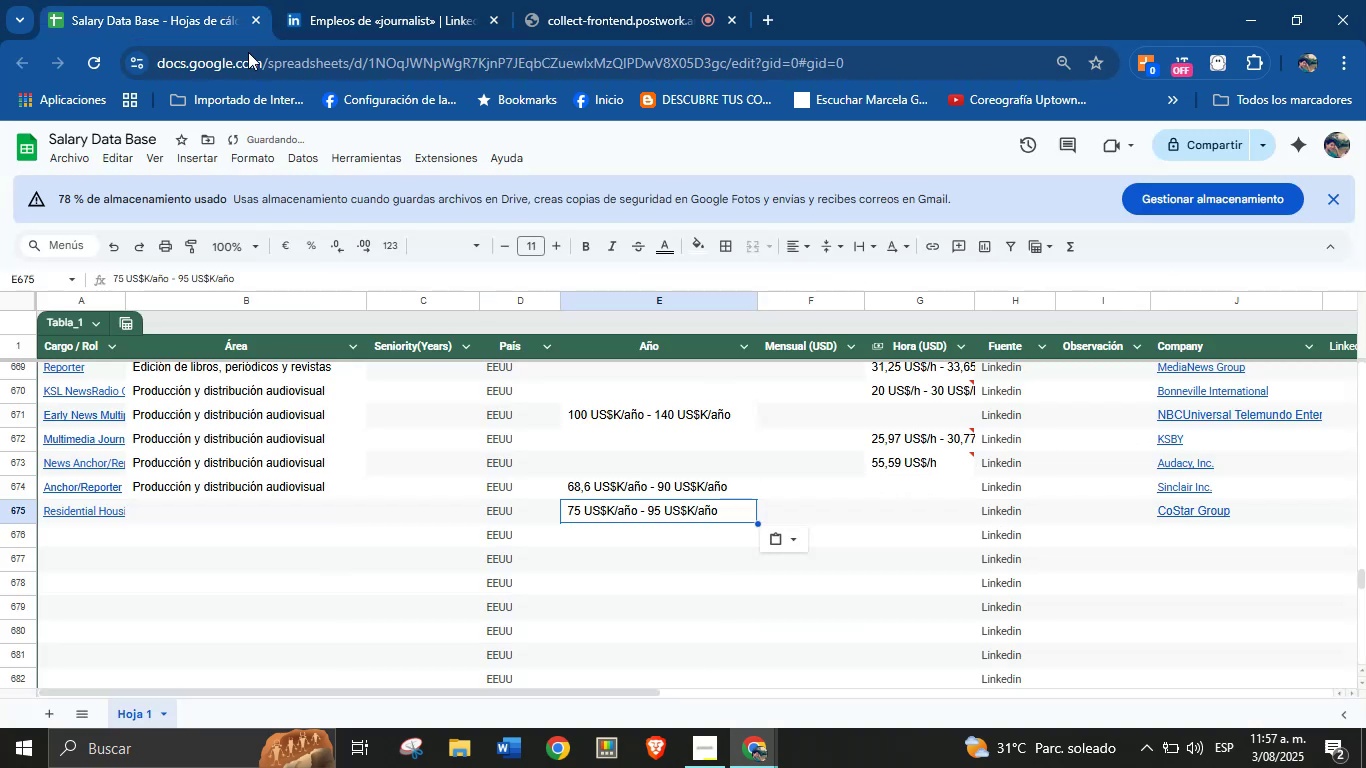 
left_click([162, 523])
 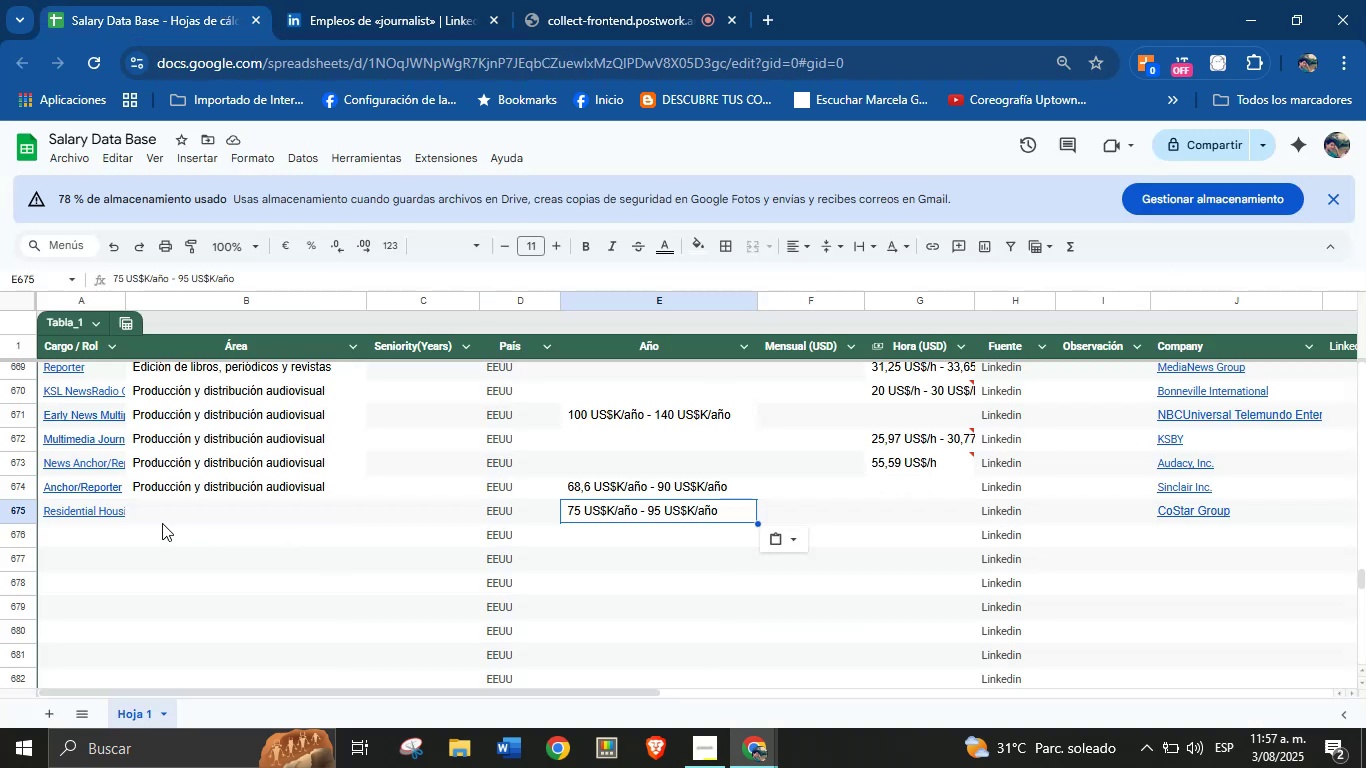 
key(Control+V)
 